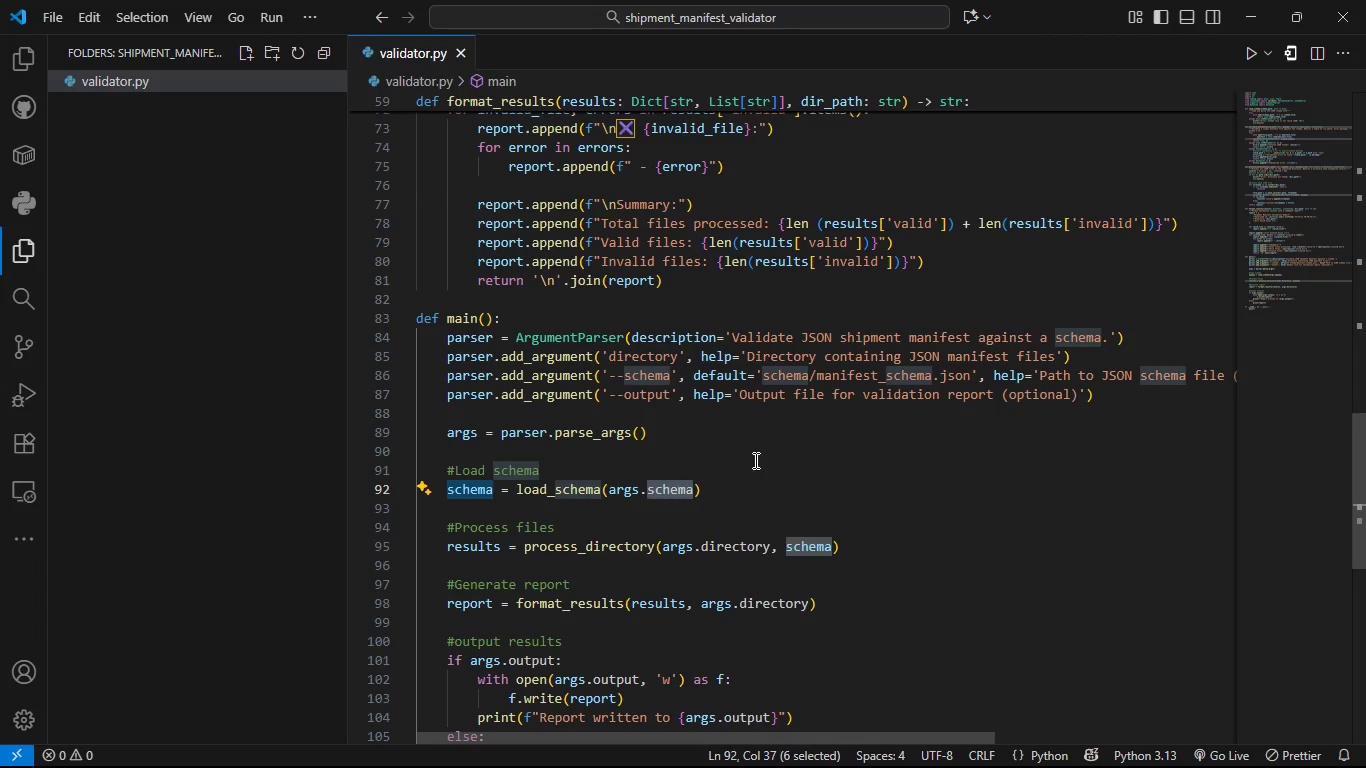 
wait(21.88)
 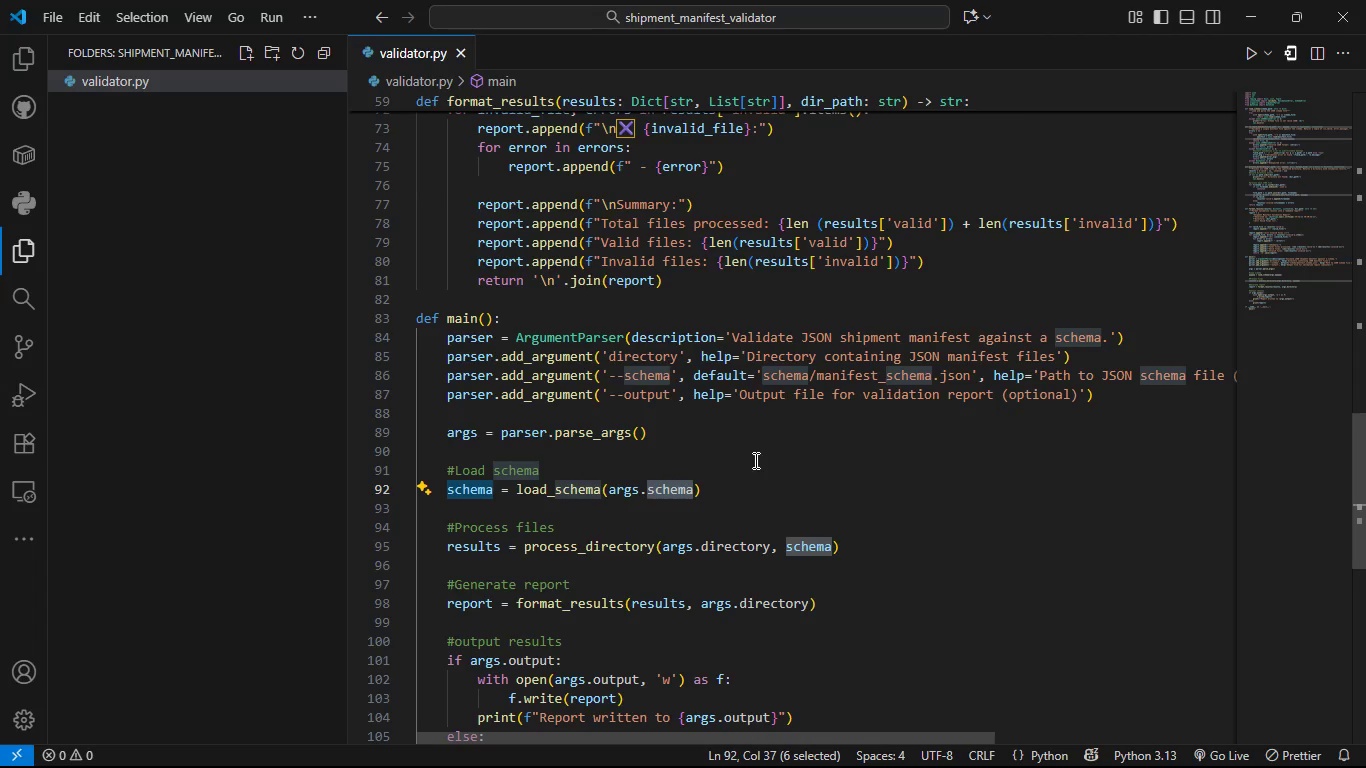 
left_click([263, 55])
 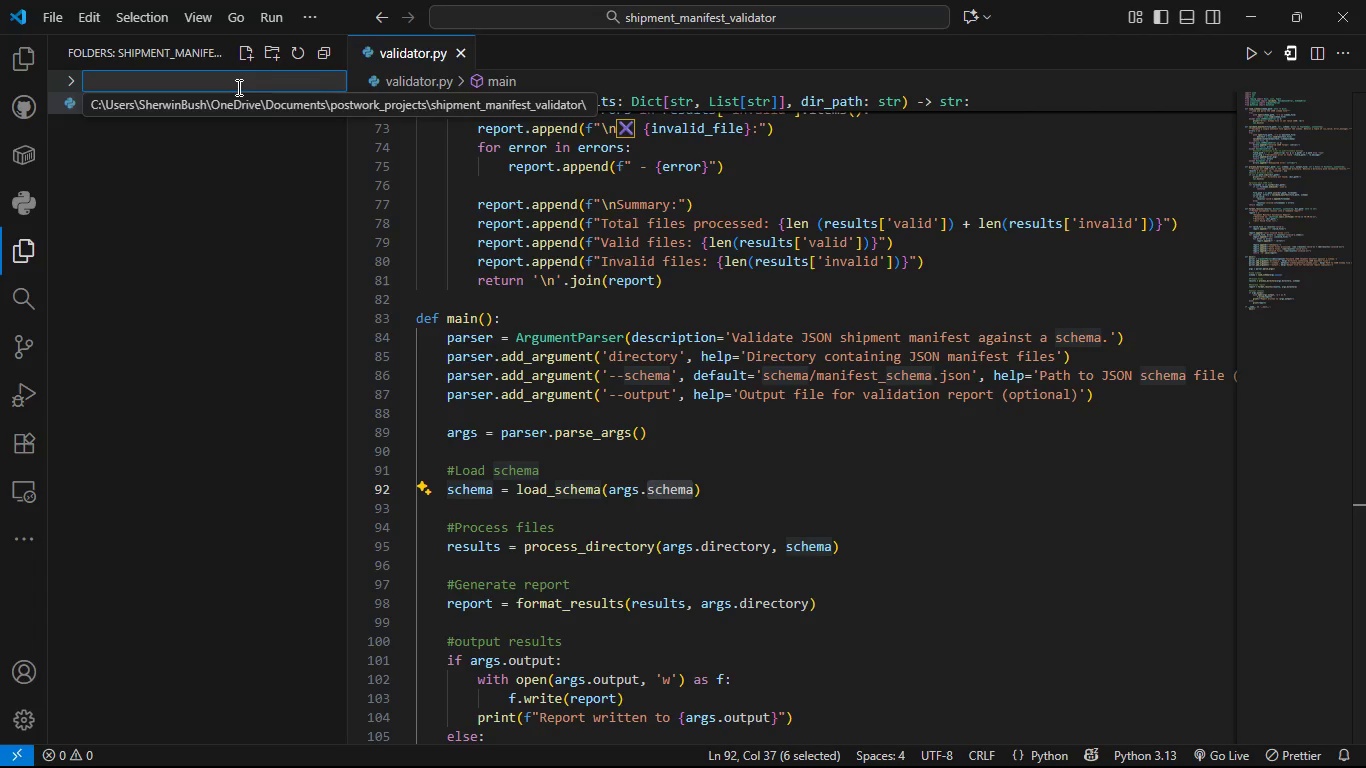 
type(src)
 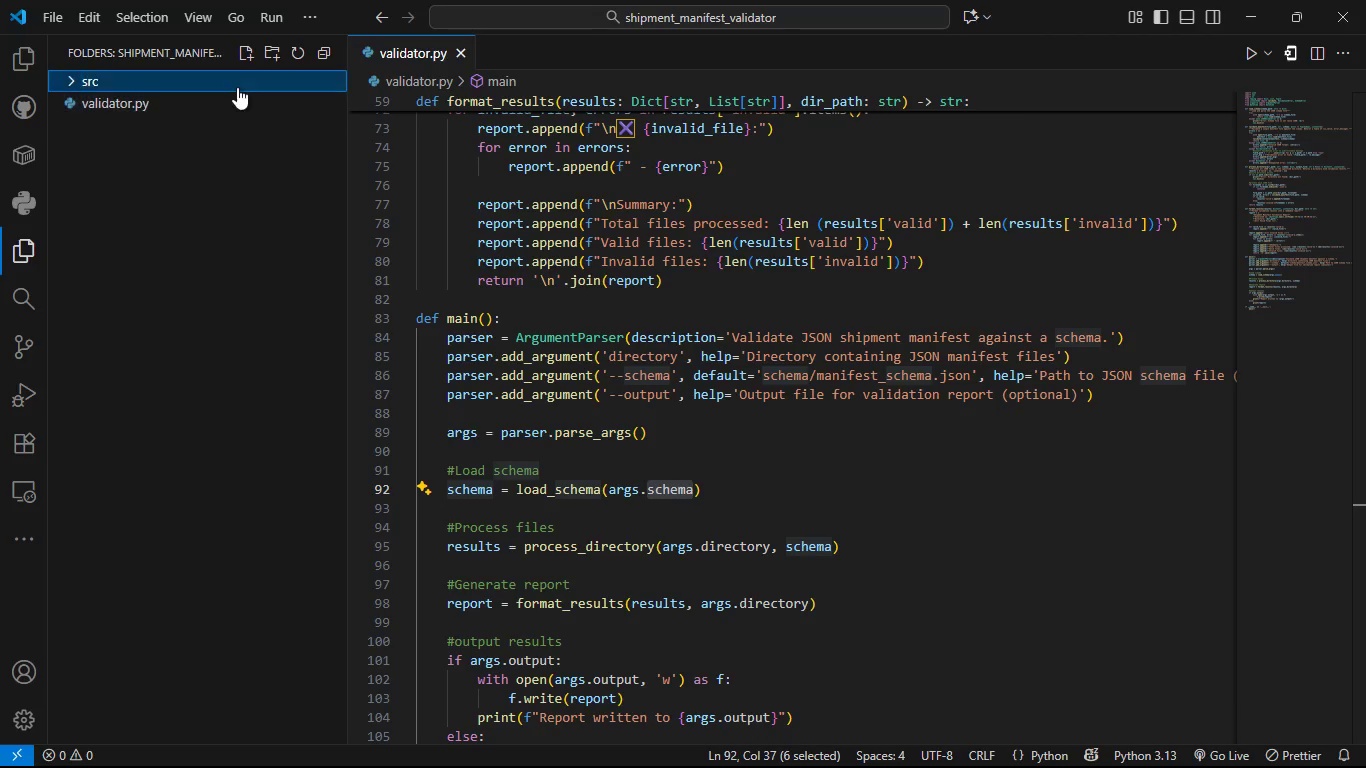 
key(Enter)
 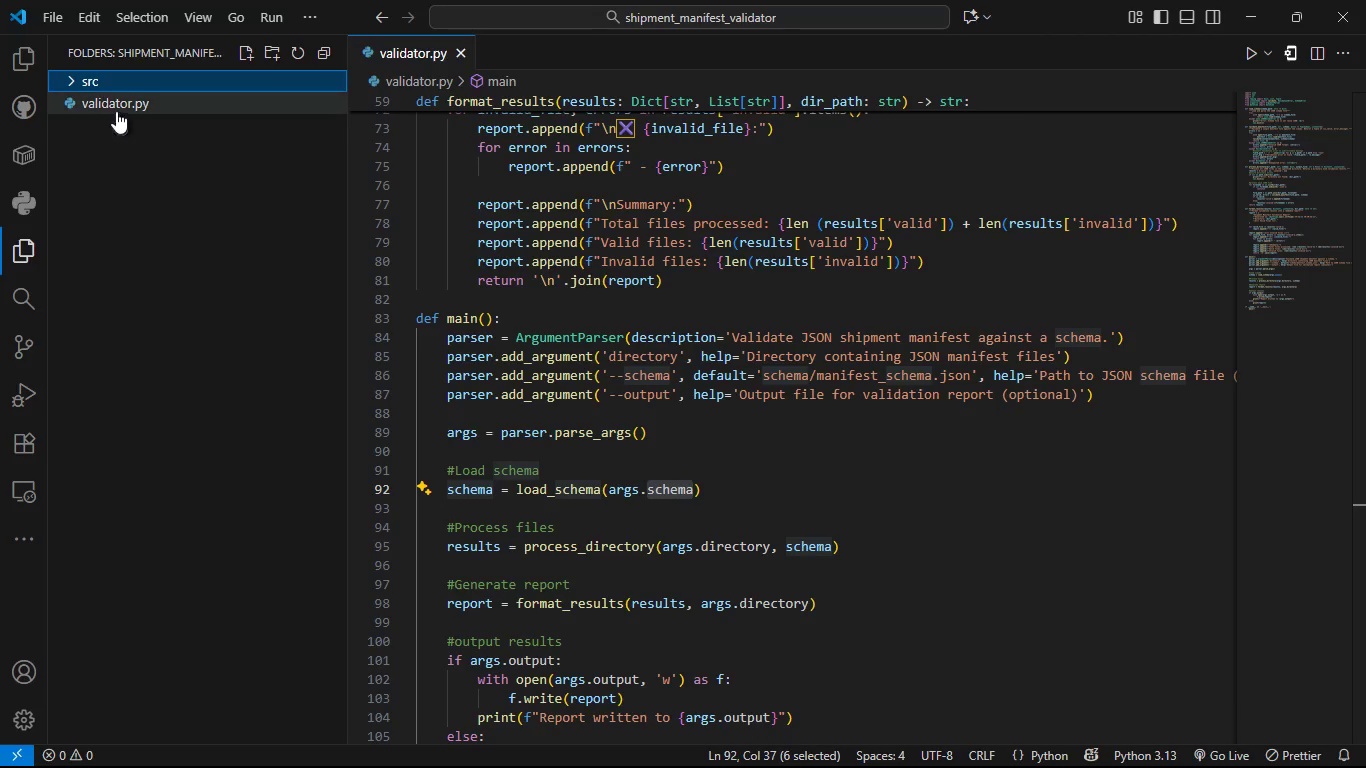 
left_click_drag(start_coordinate=[116, 106], to_coordinate=[128, 82])
 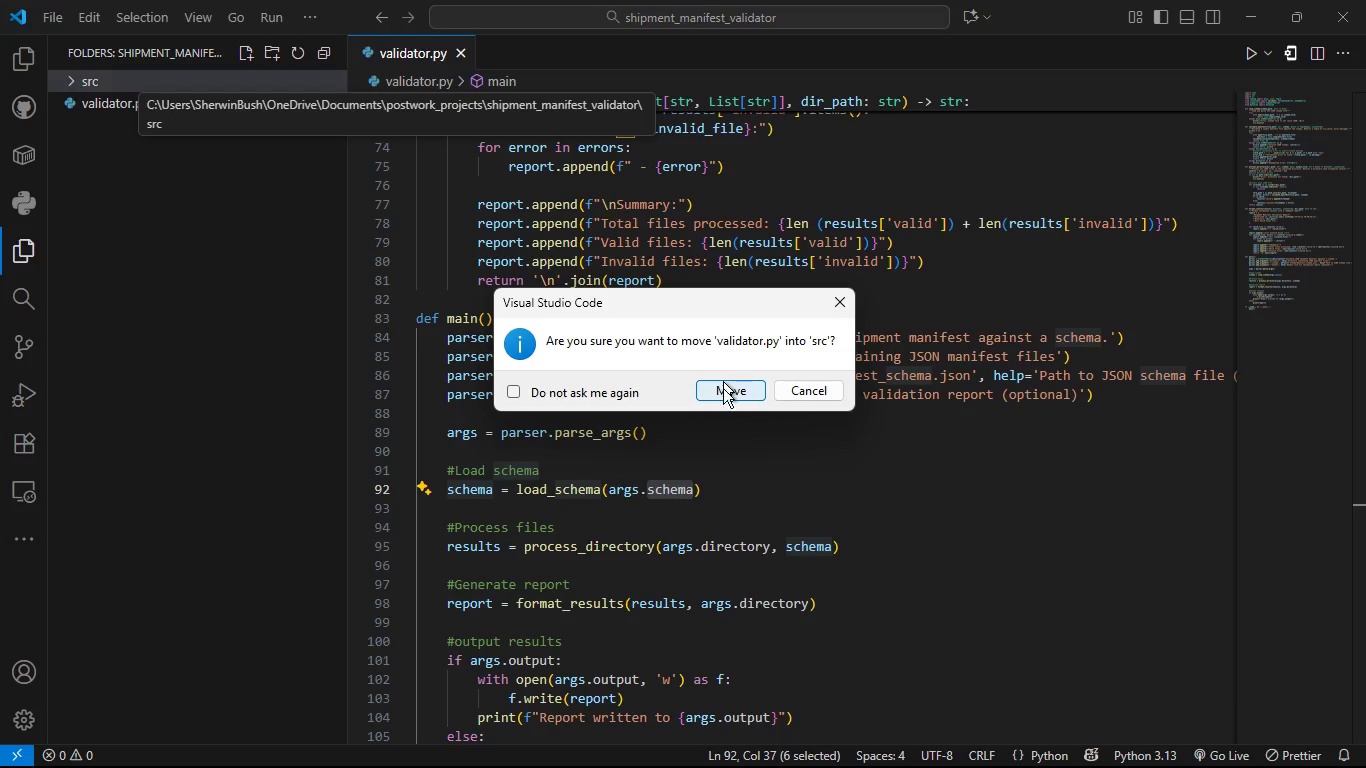 
left_click([722, 396])
 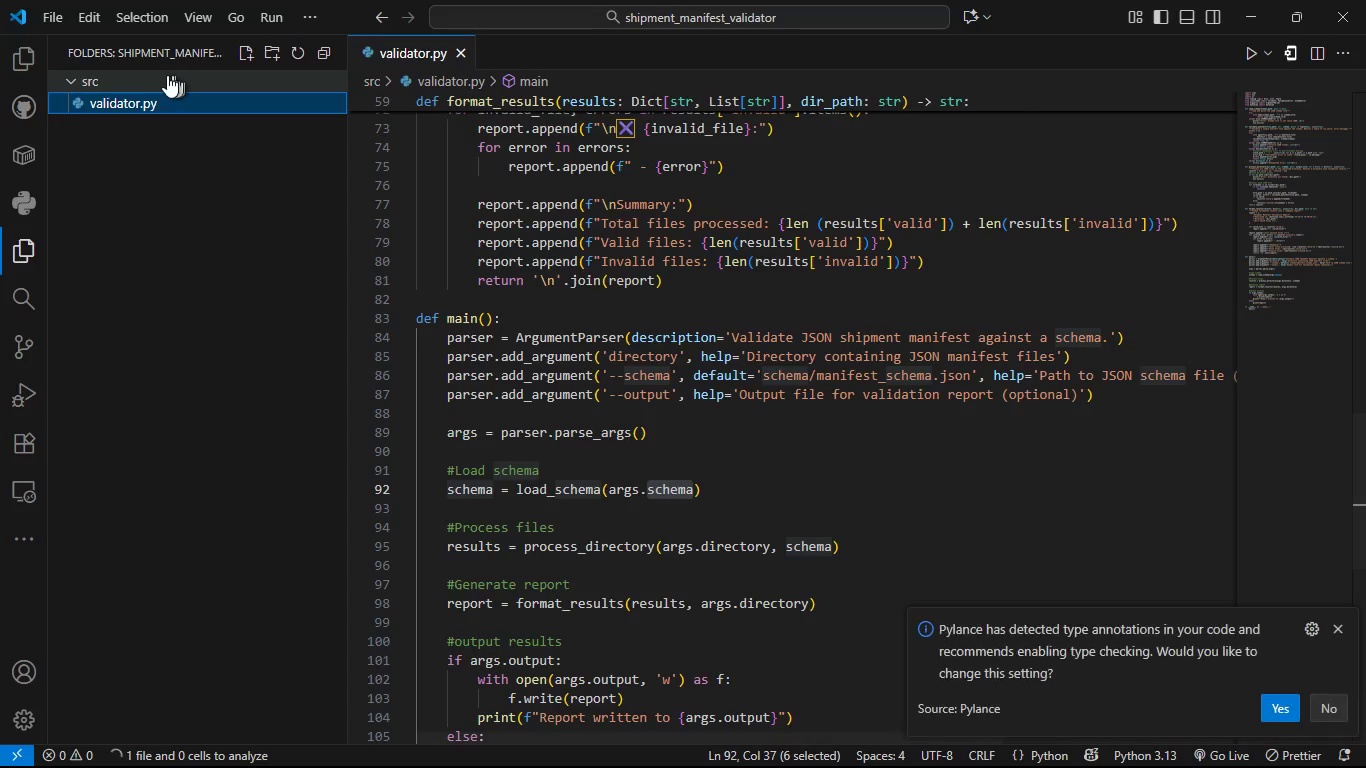 
left_click([153, 82])
 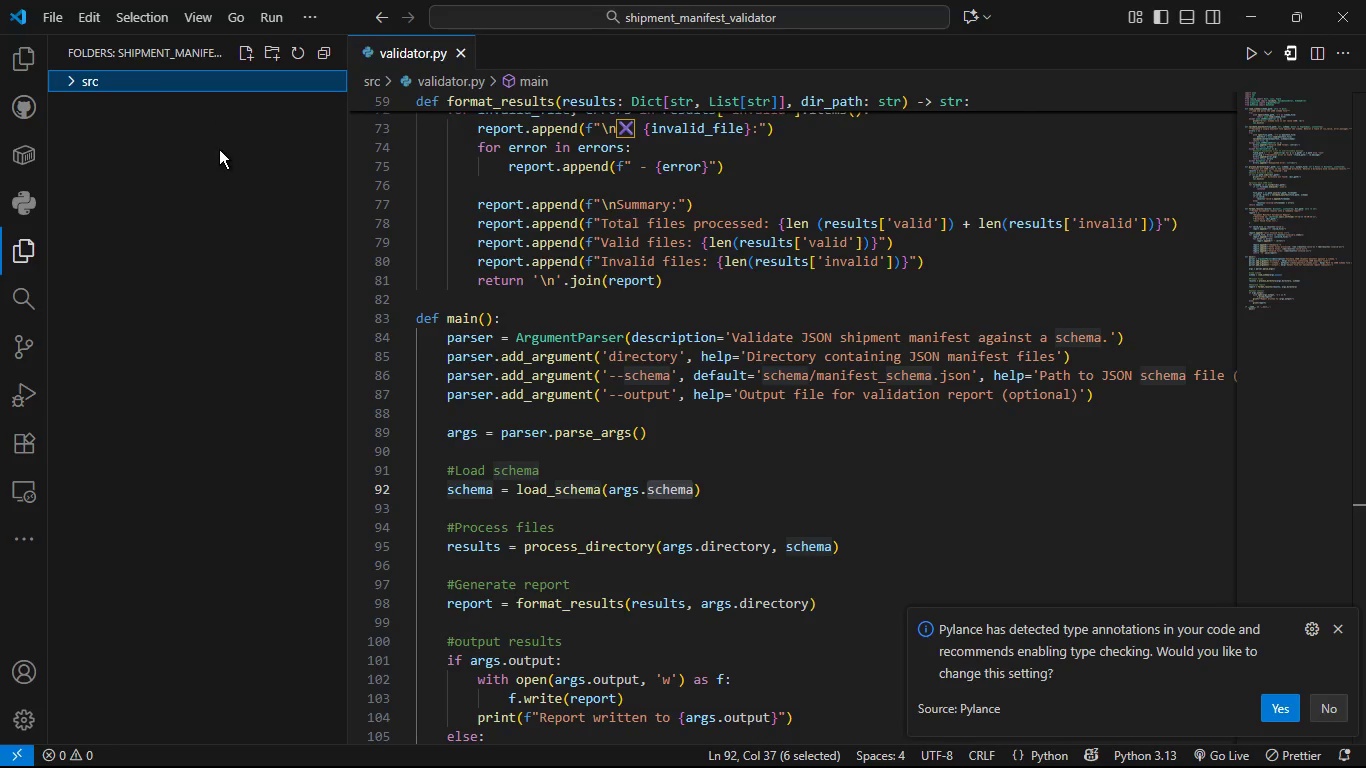 
left_click([219, 149])
 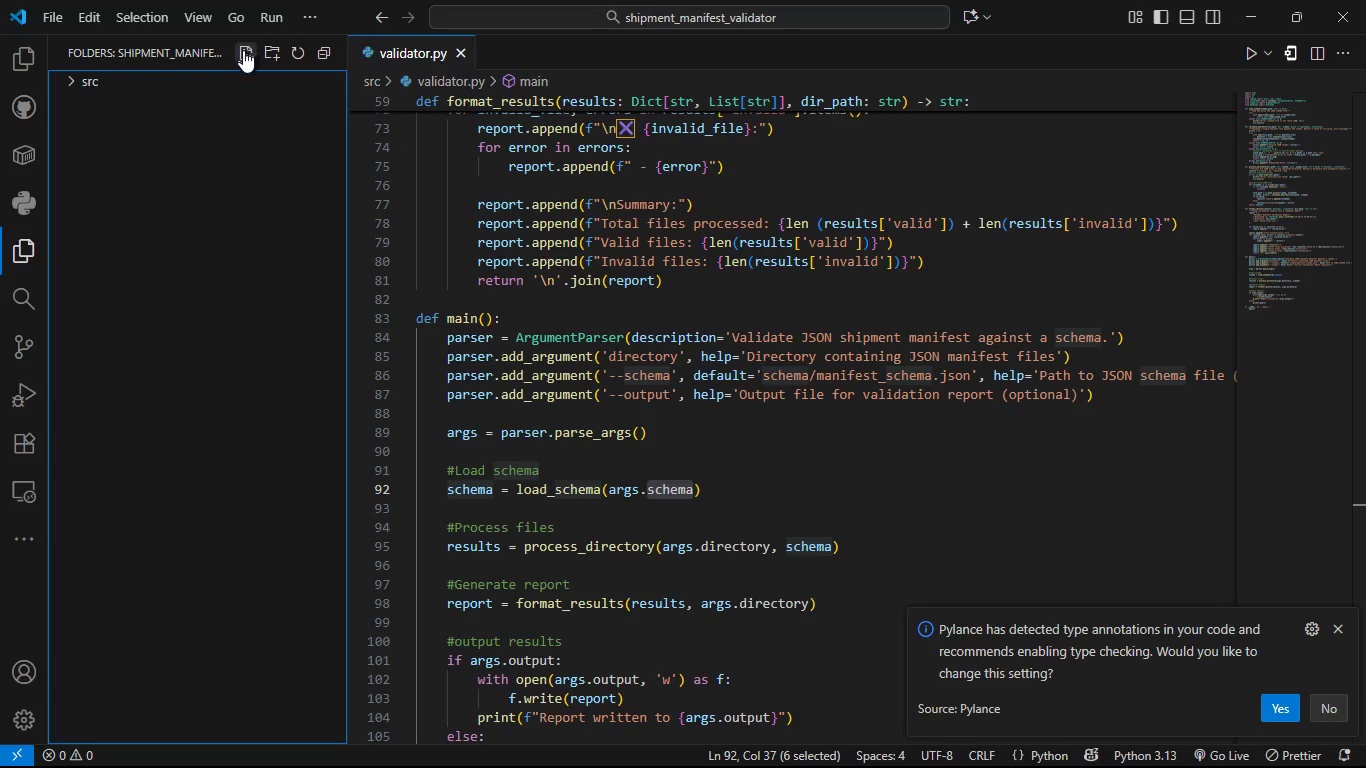 
left_click([243, 50])
 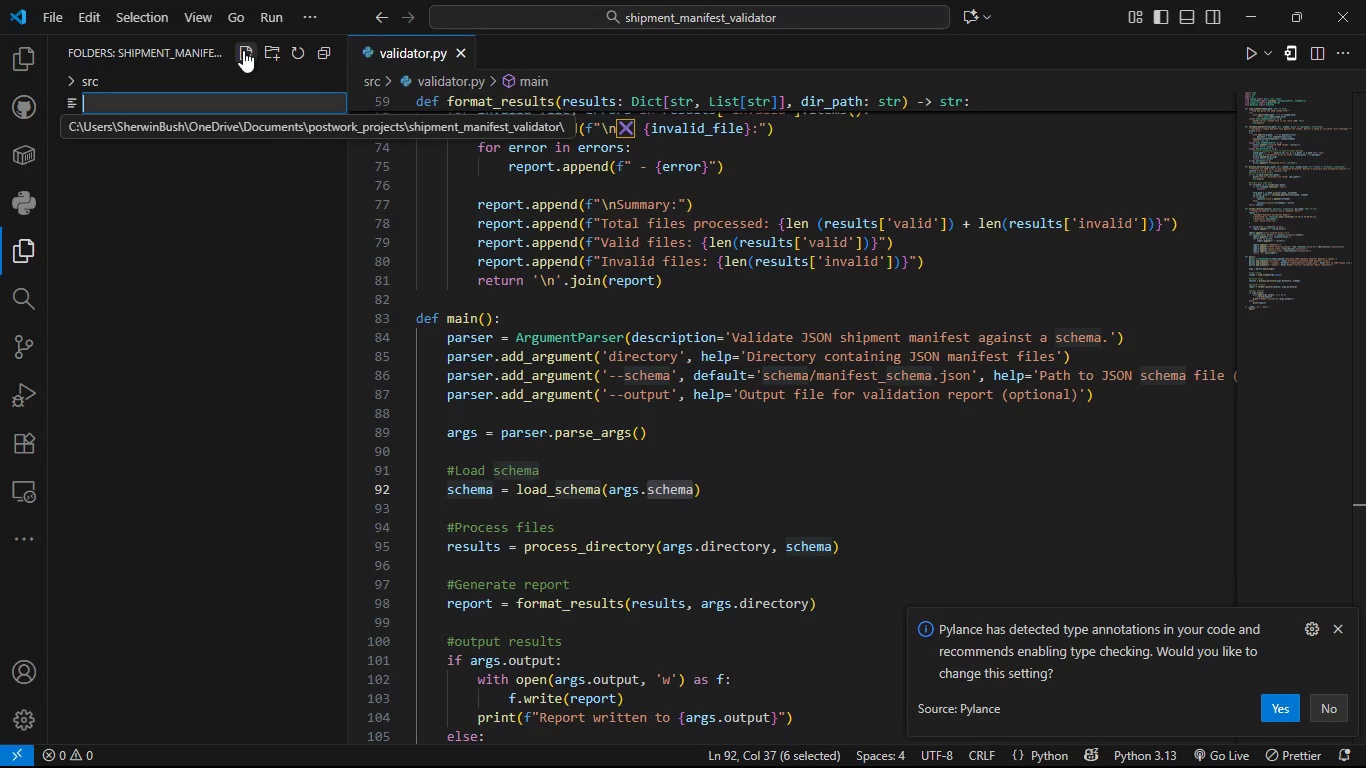 
wait(6.05)
 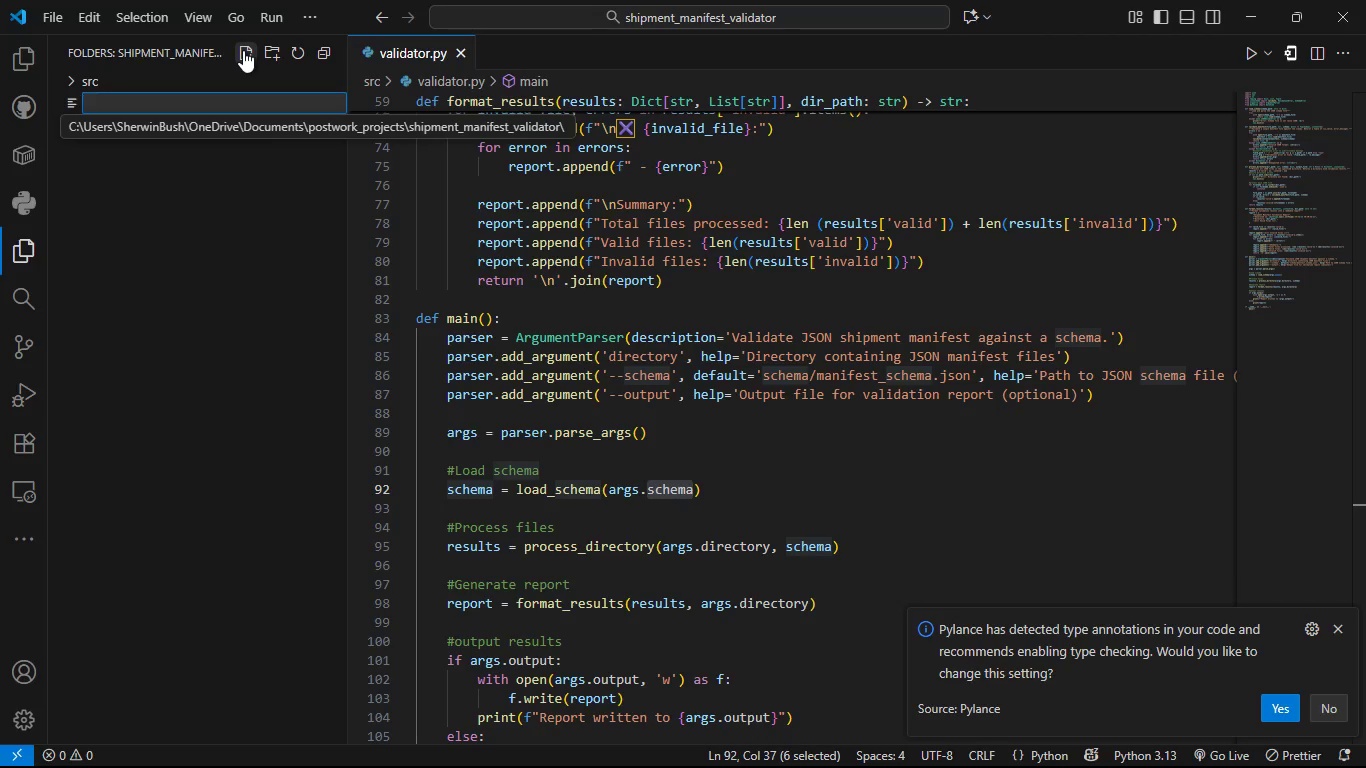 
type(requirements.txt)
 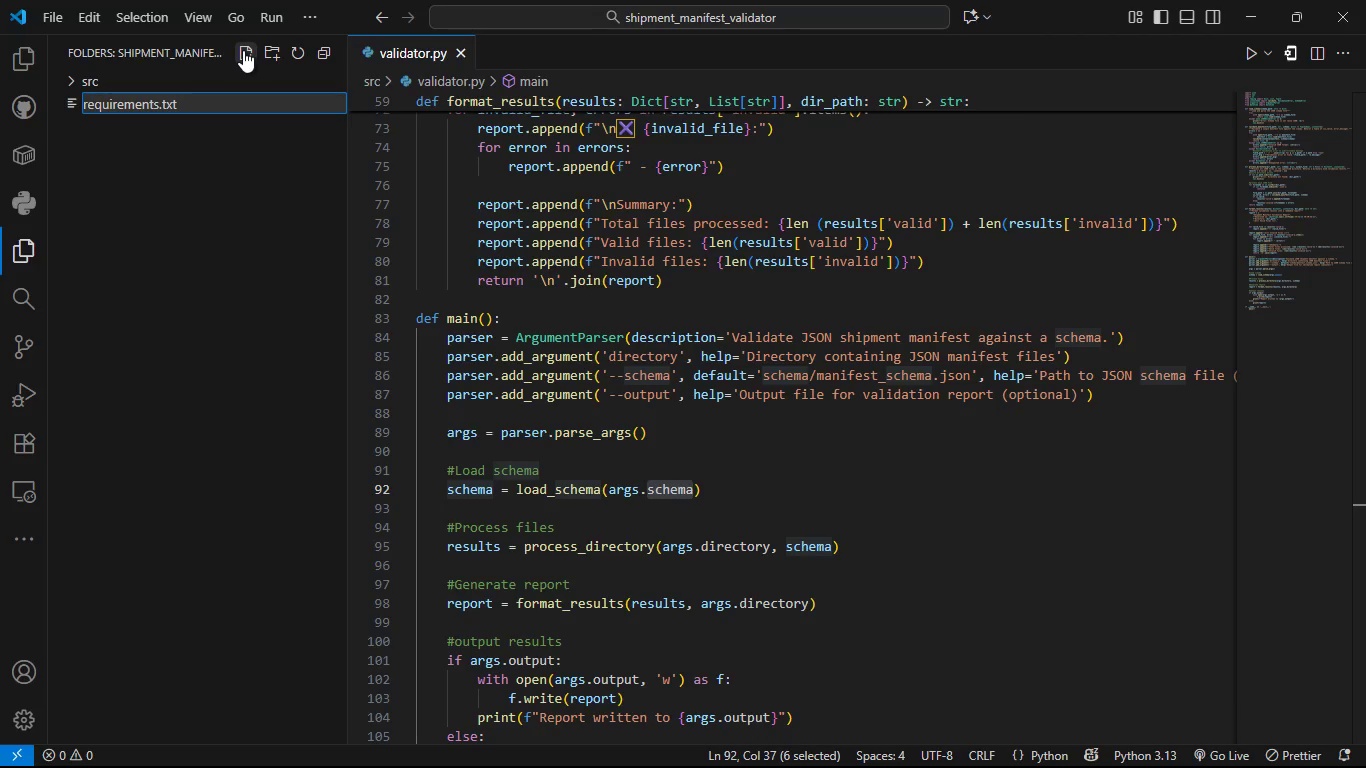 
key(Enter)
 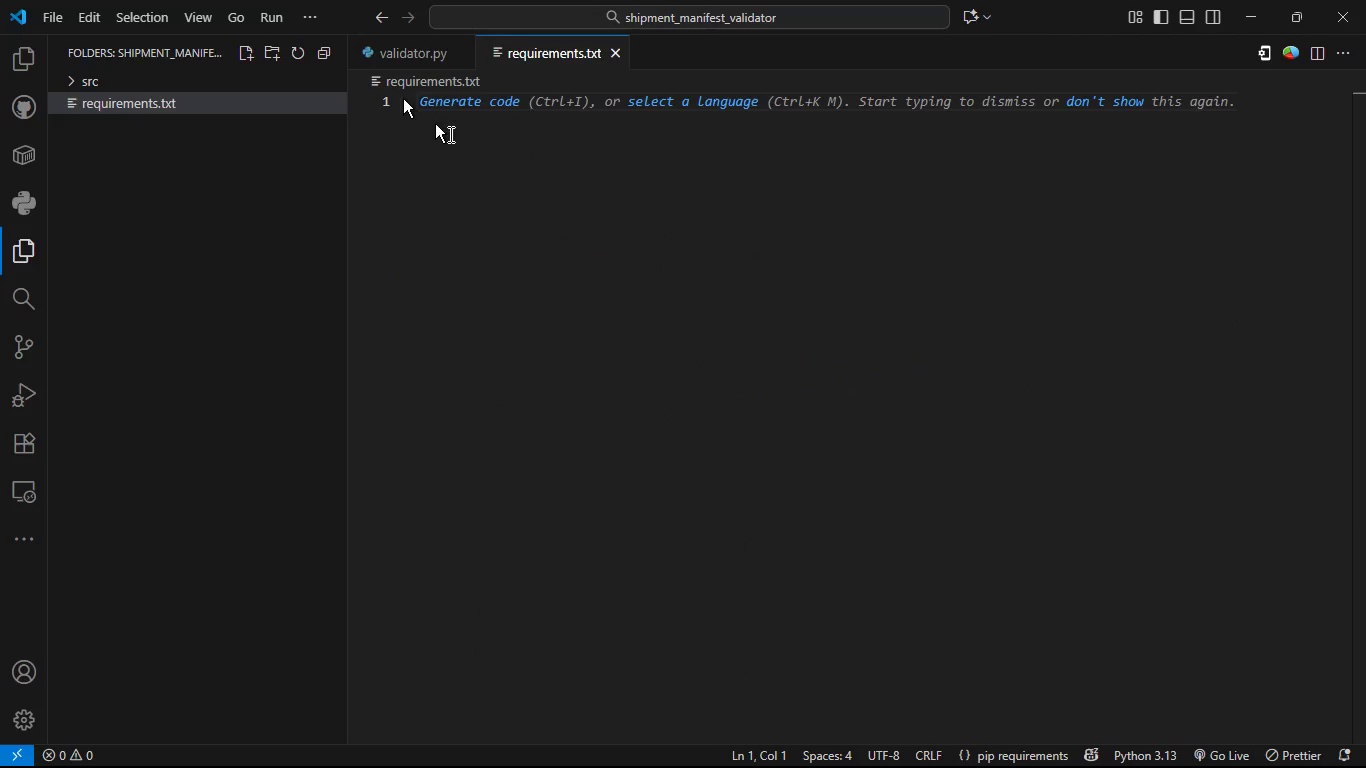 
left_click([485, 158])
 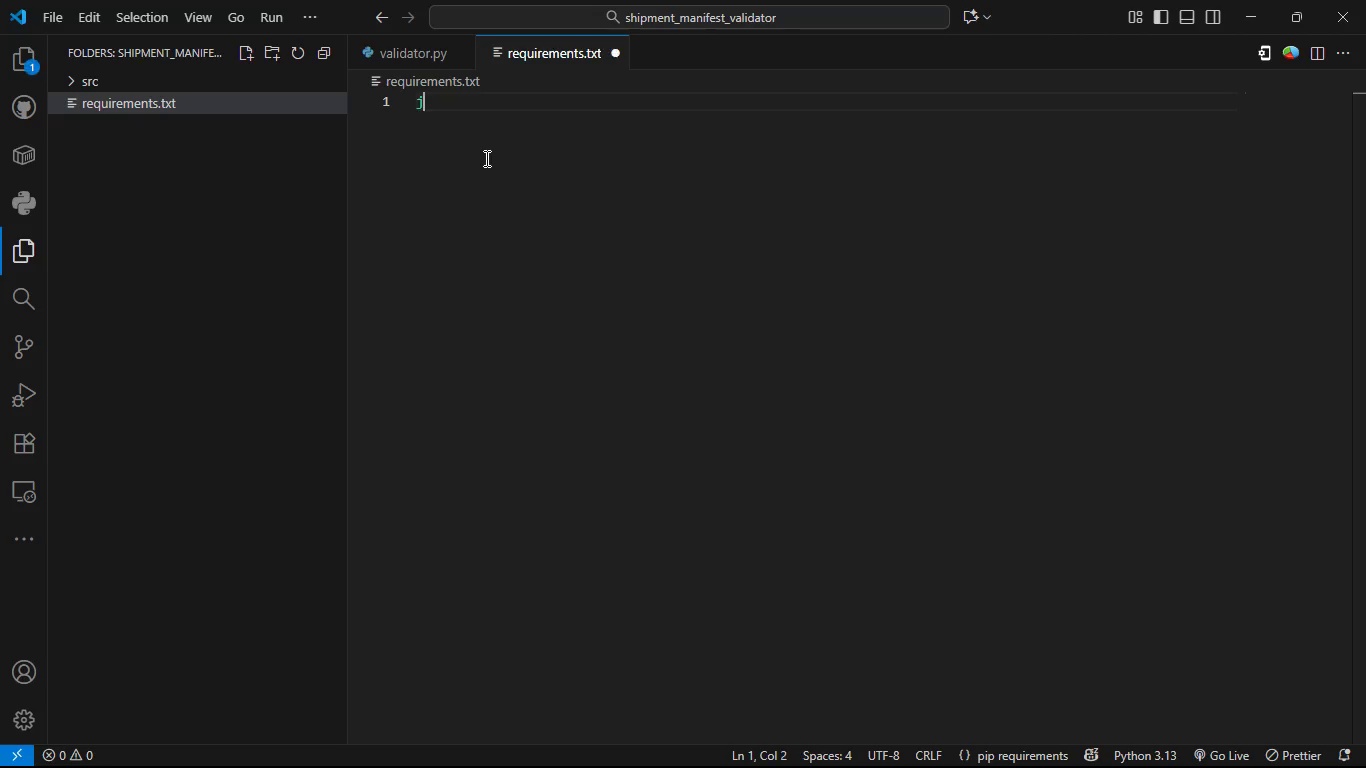 
type(jsonschema=)
key(Backspace)
type(>=4.17.3)
 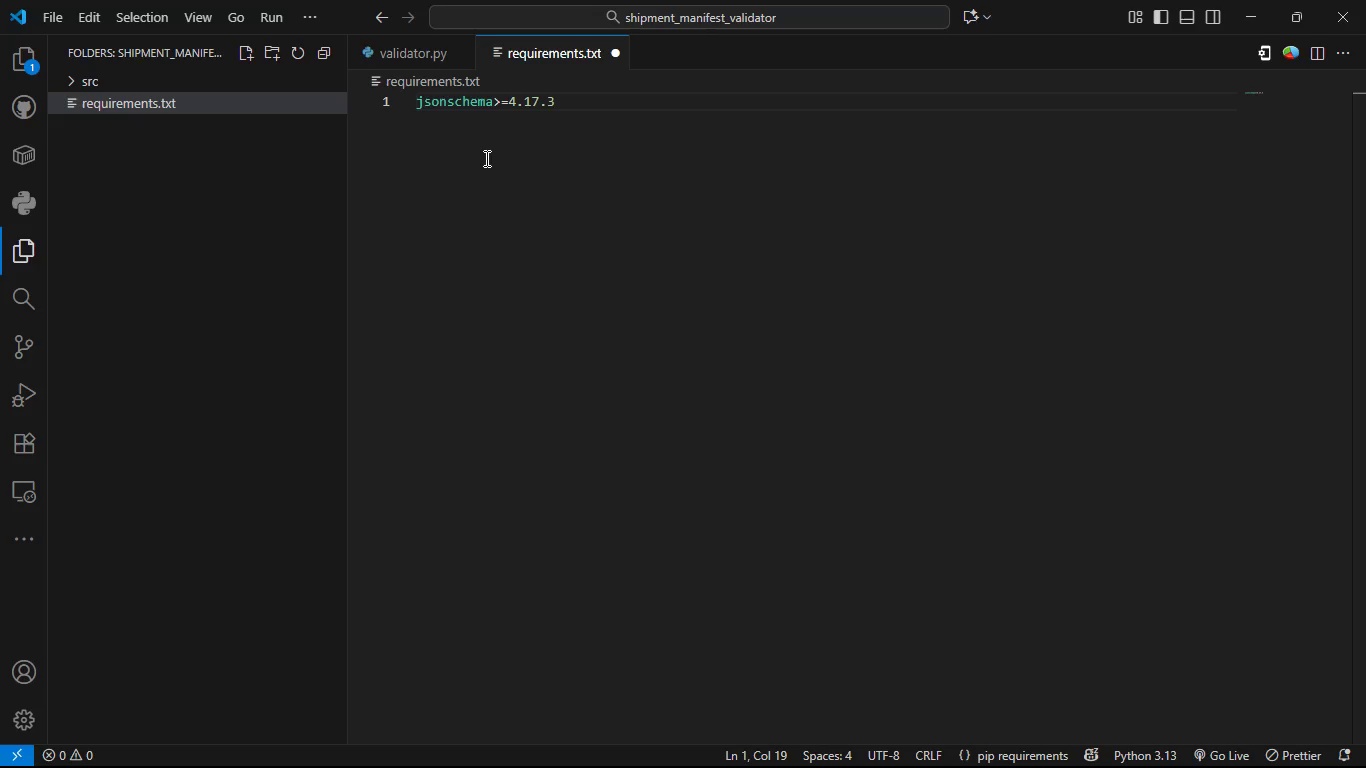 
key(Control+S)
 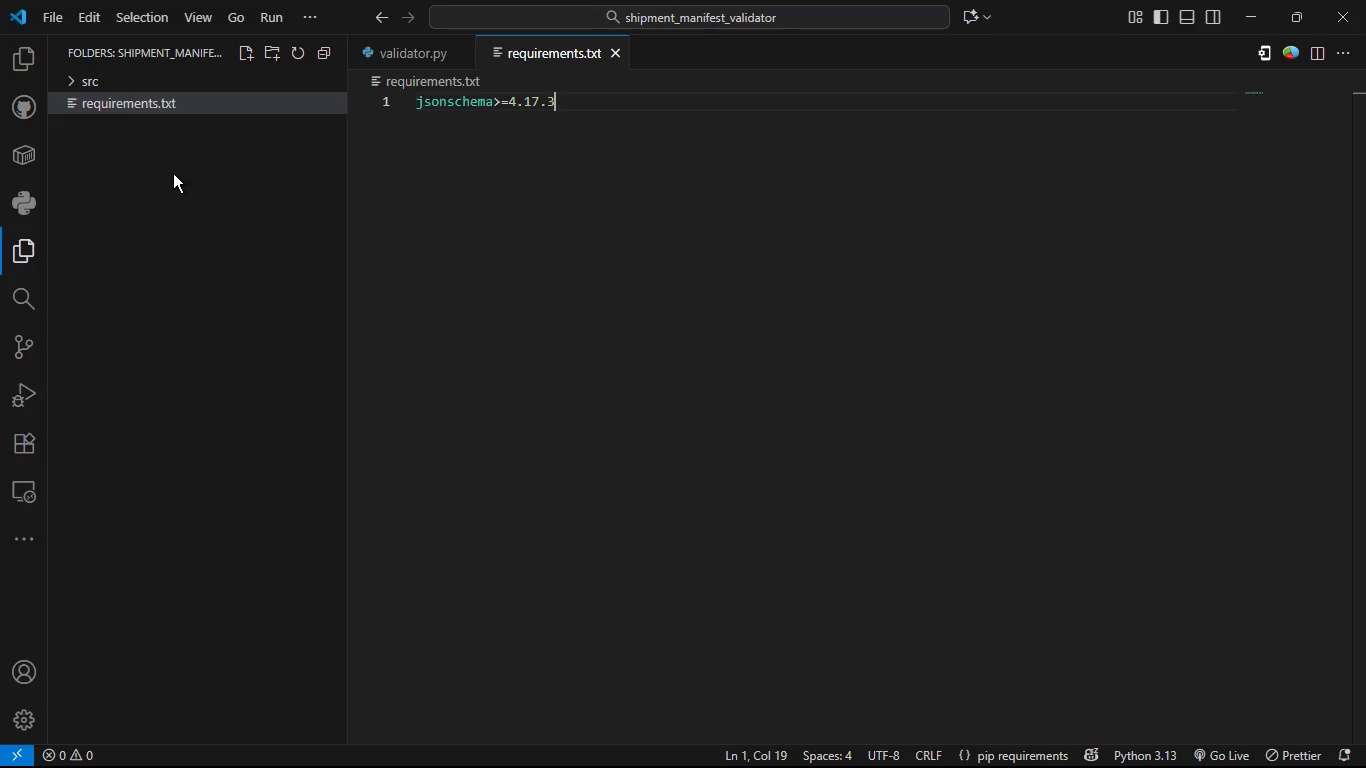 
wait(15.91)
 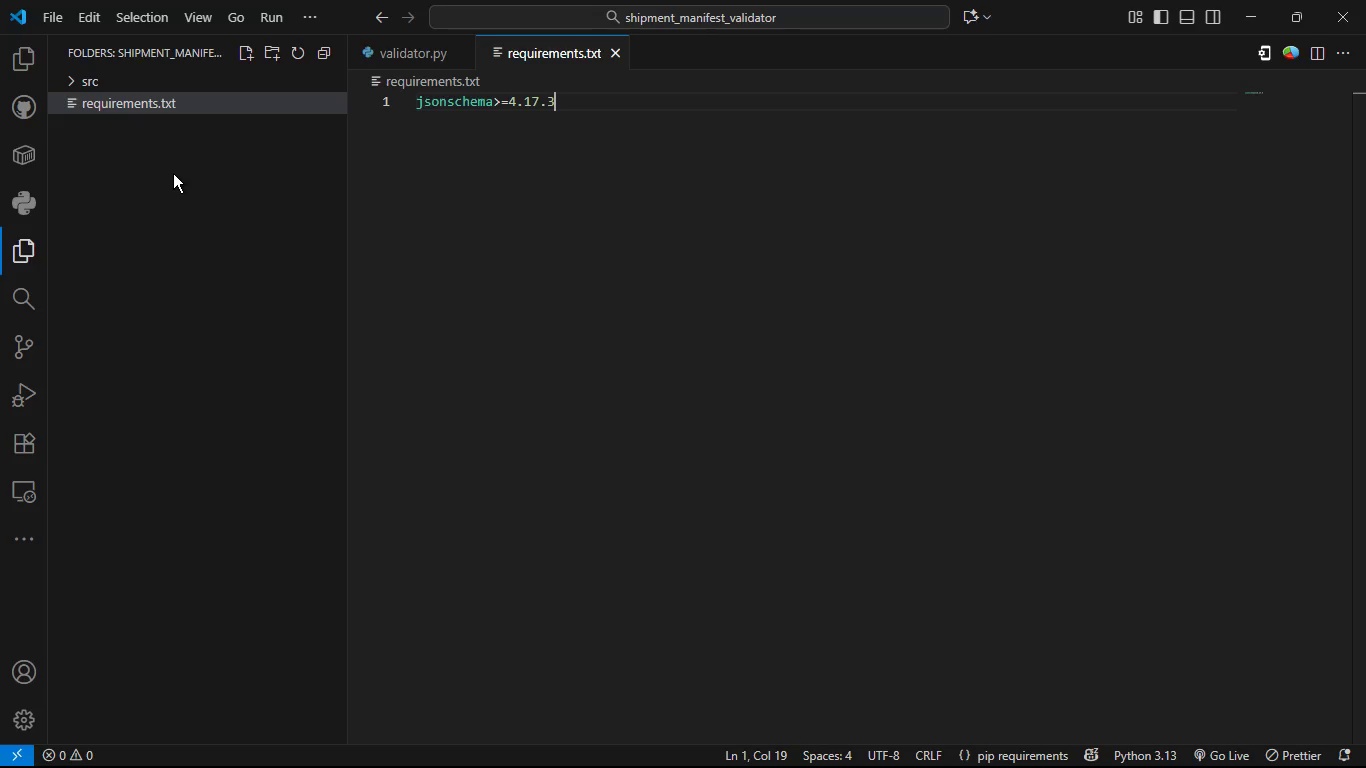 
left_click([272, 58])
 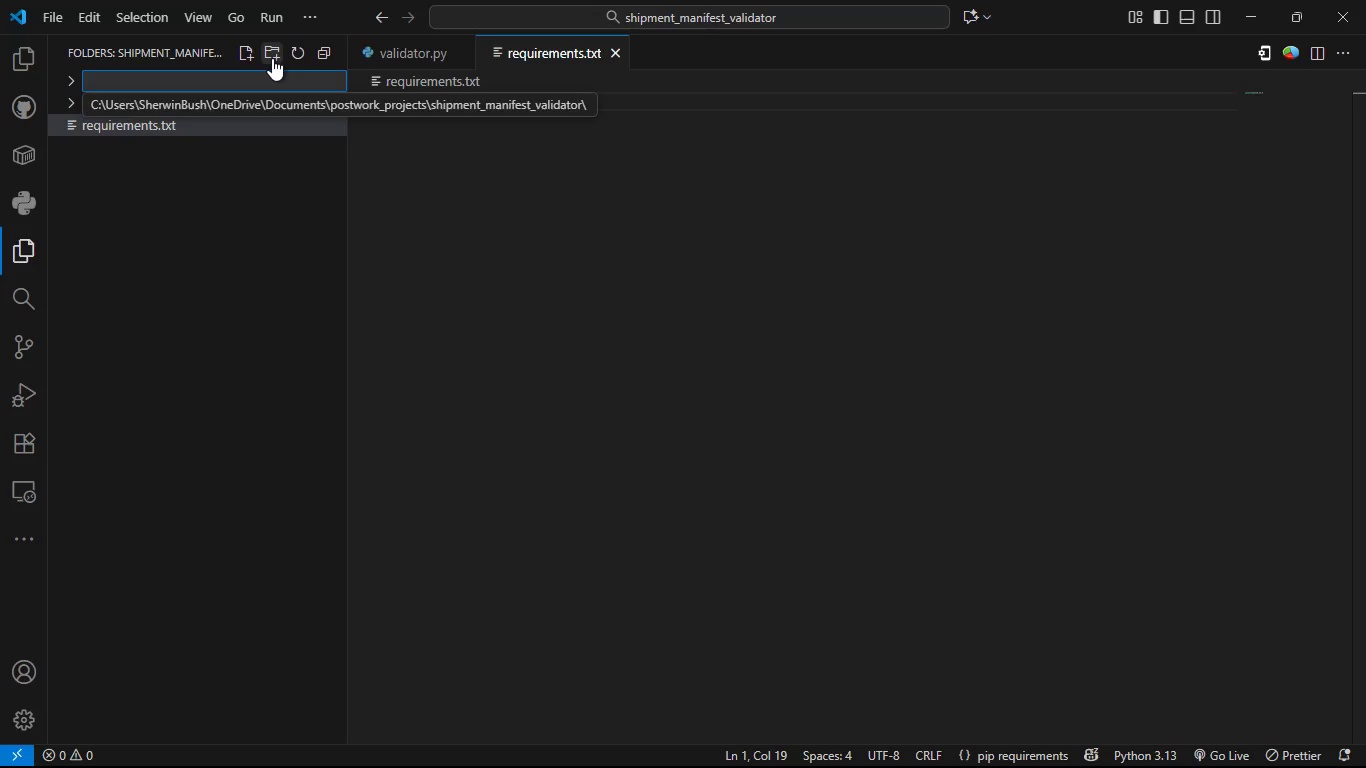 
type(schema)
 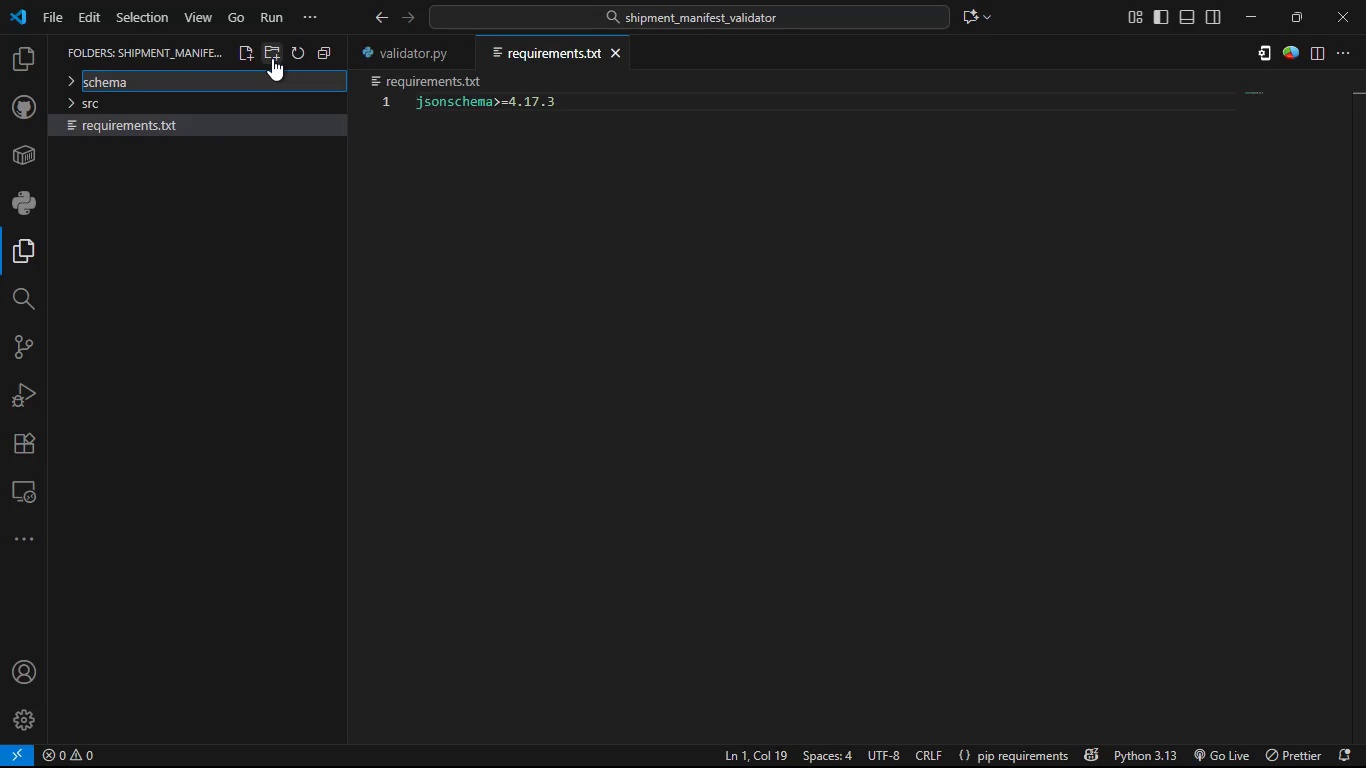 
key(Enter)
 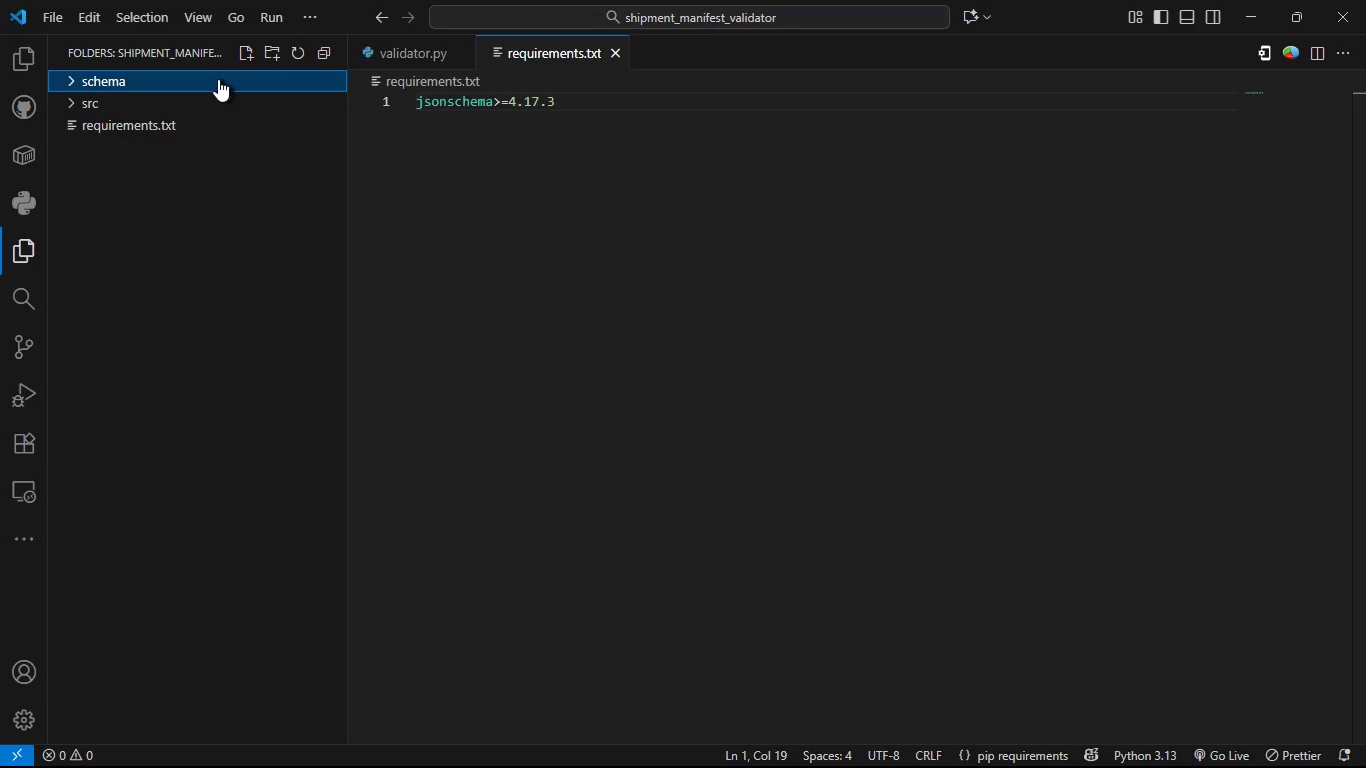 
left_click([218, 79])
 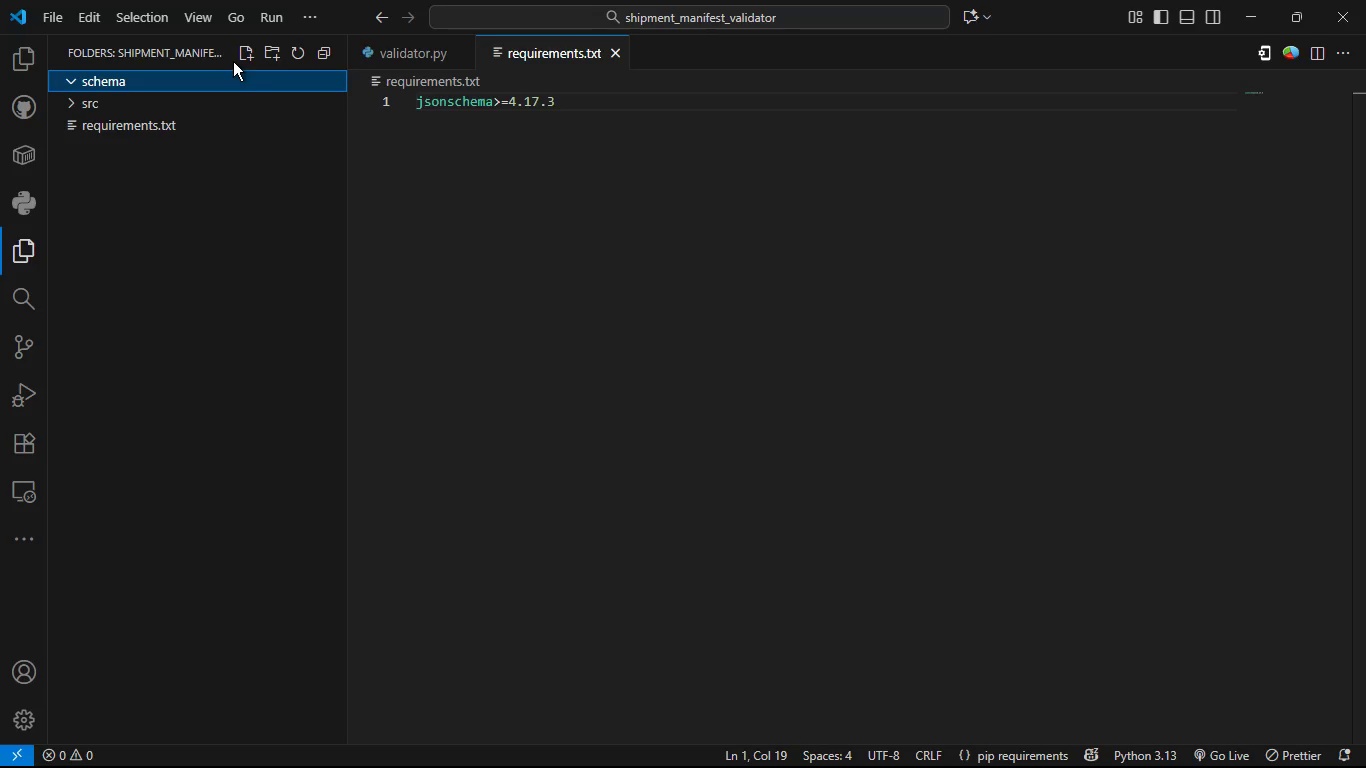 
wait(6.42)
 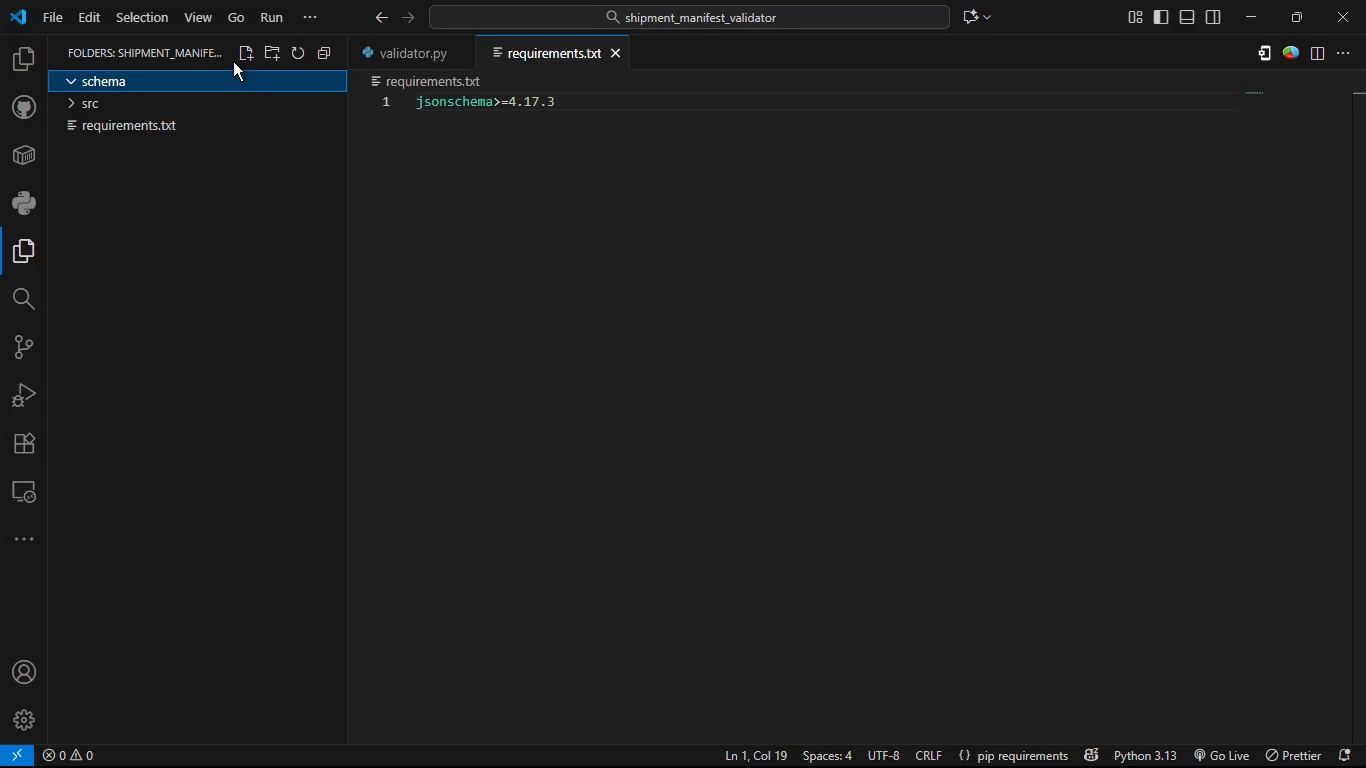 
left_click([237, 58])
 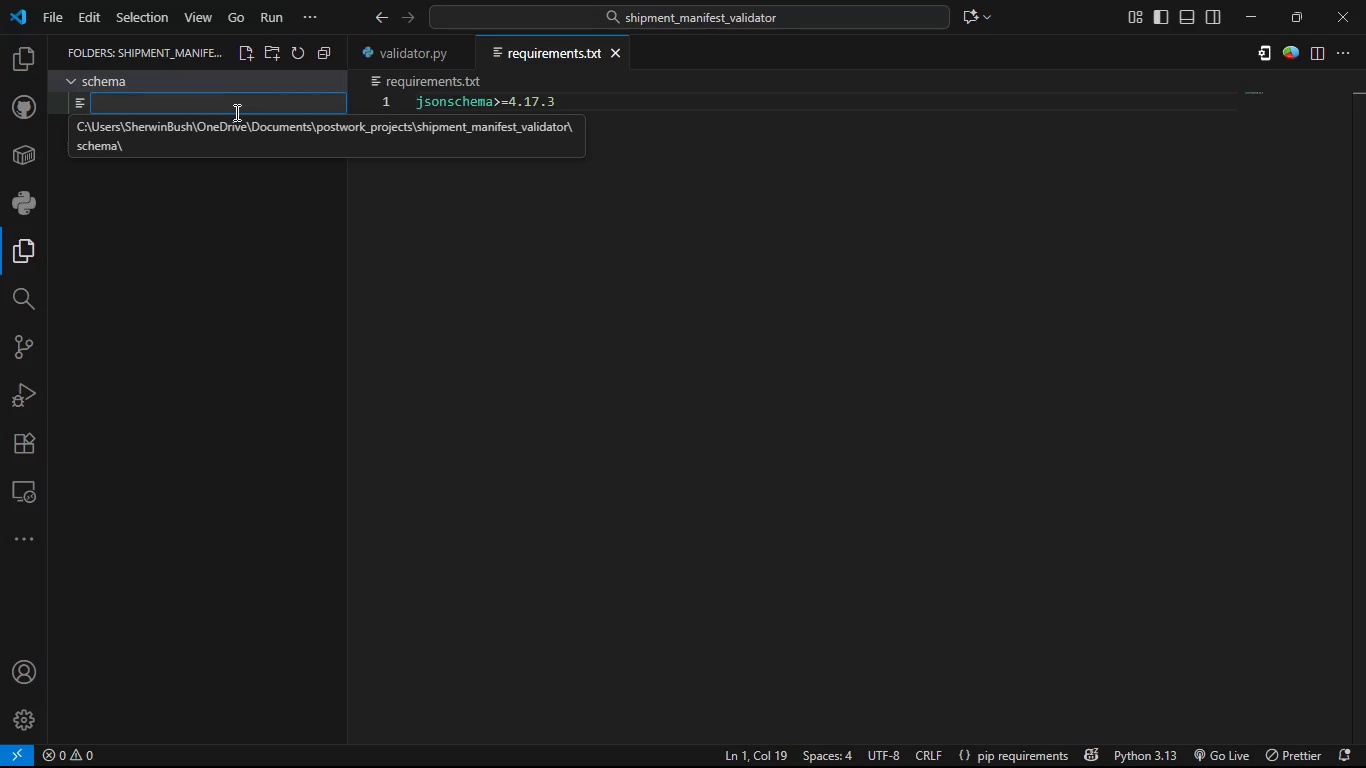 
type(manifest_shecma)
key(Backspace)
key(Backspace)
key(Backspace)
key(Backspace)
key(Backspace)
type(s)
key(Backspace)
type(chema.json)
 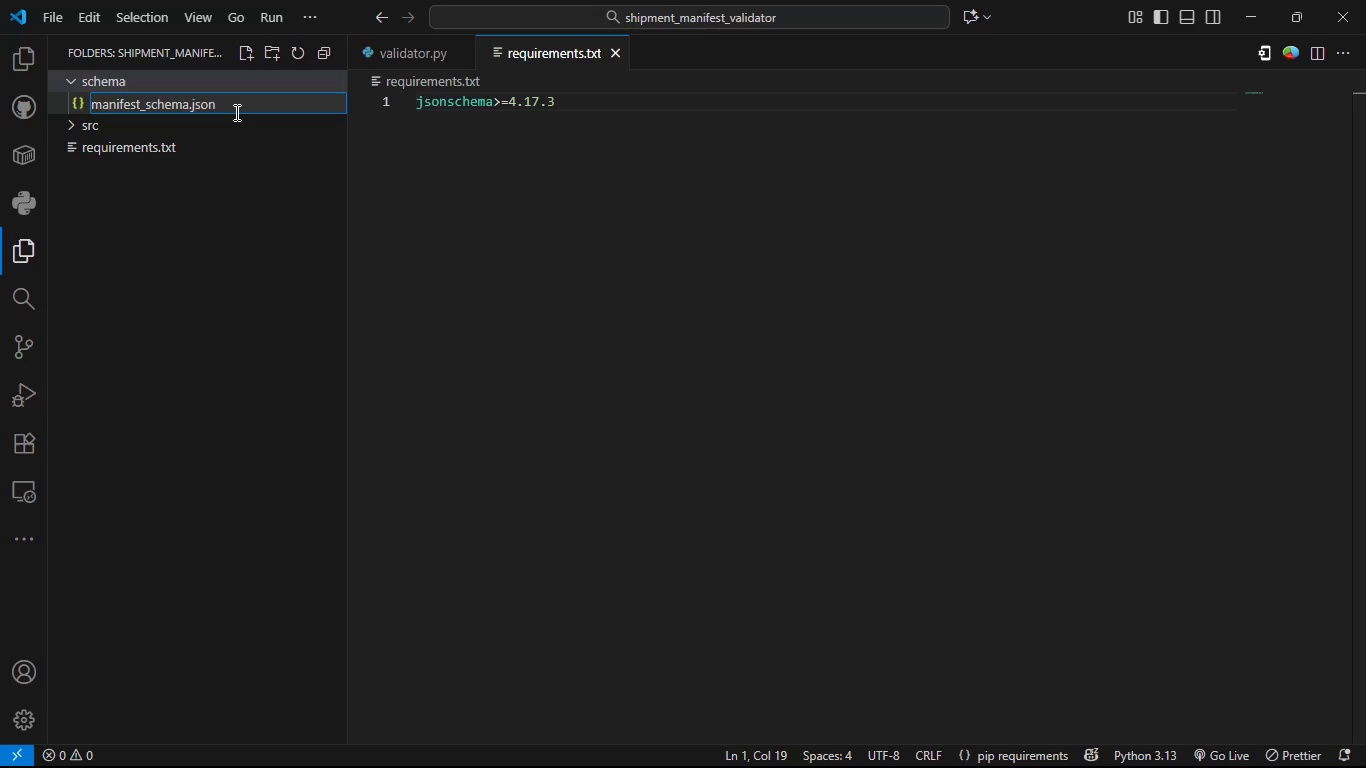 
wait(5.54)
 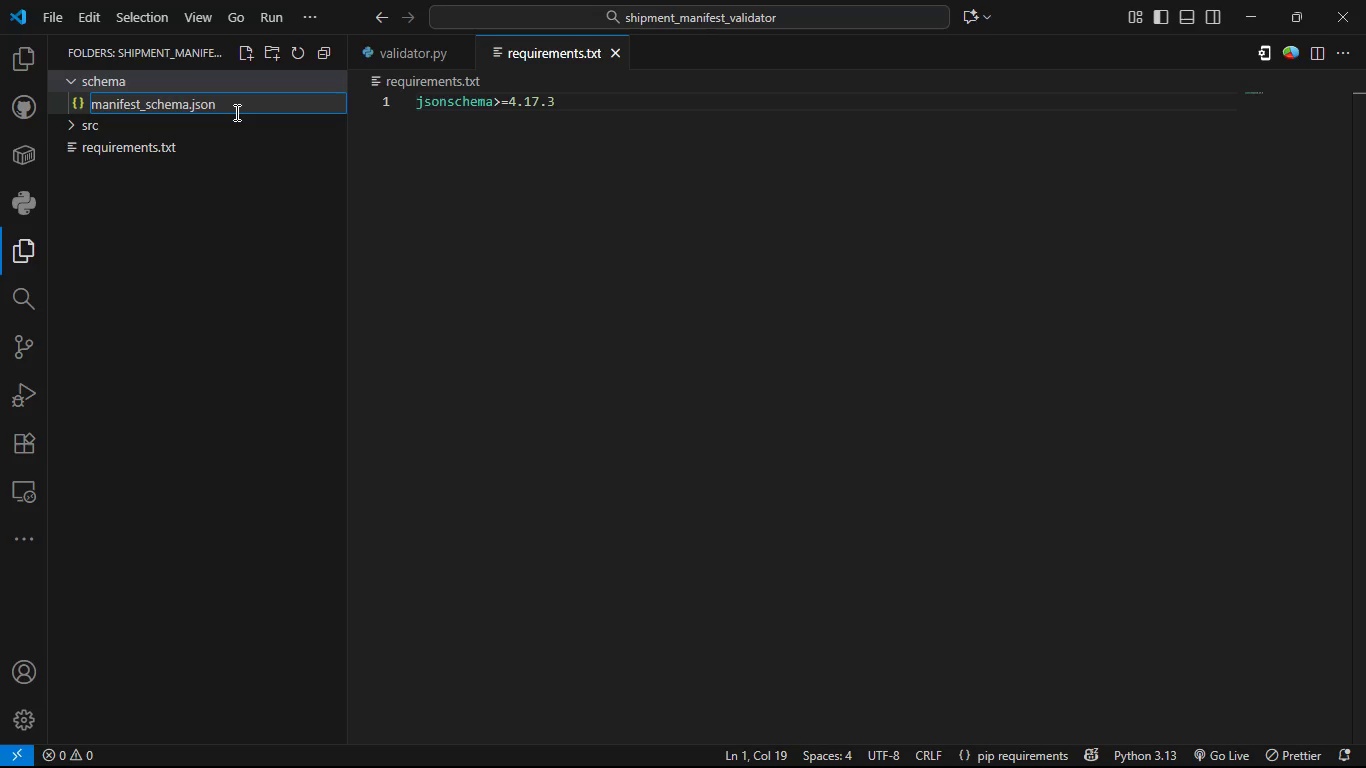 
key(Enter)
 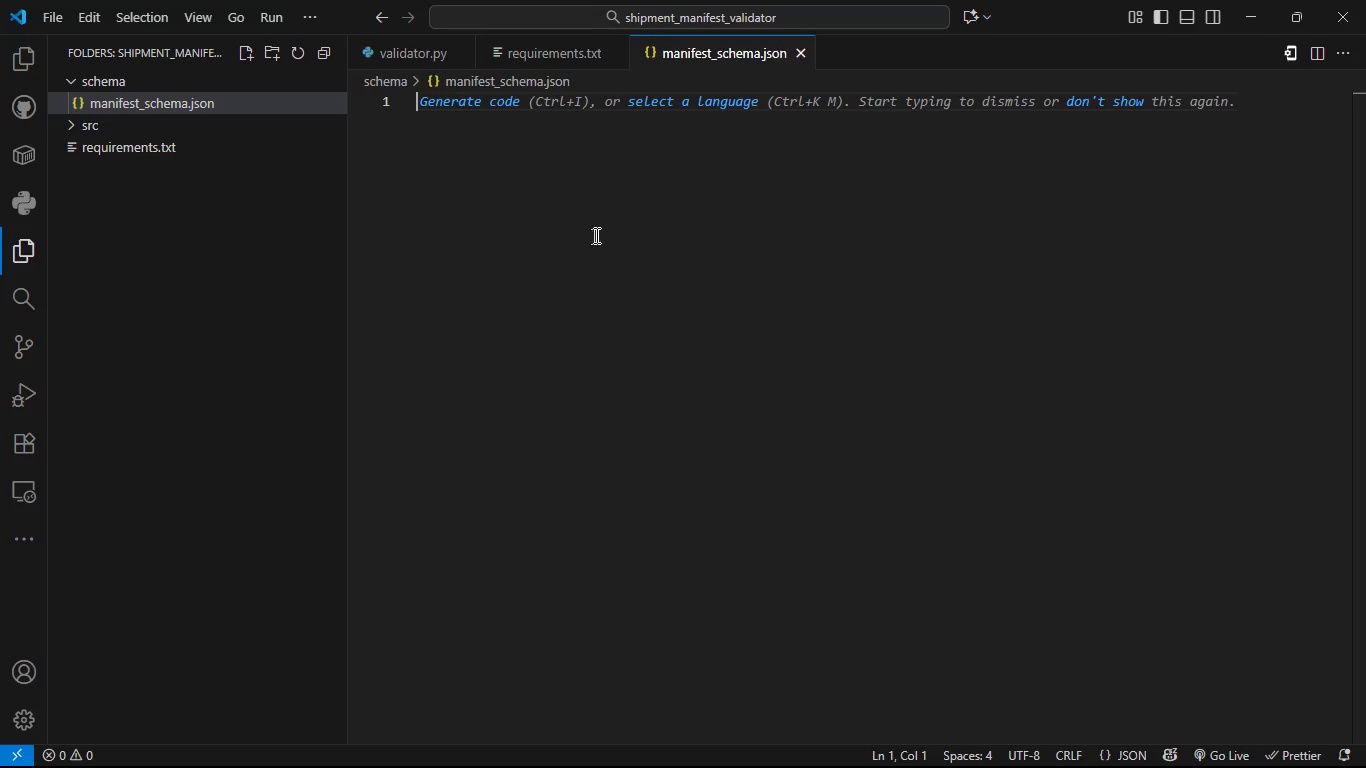 
left_click([595, 235])
 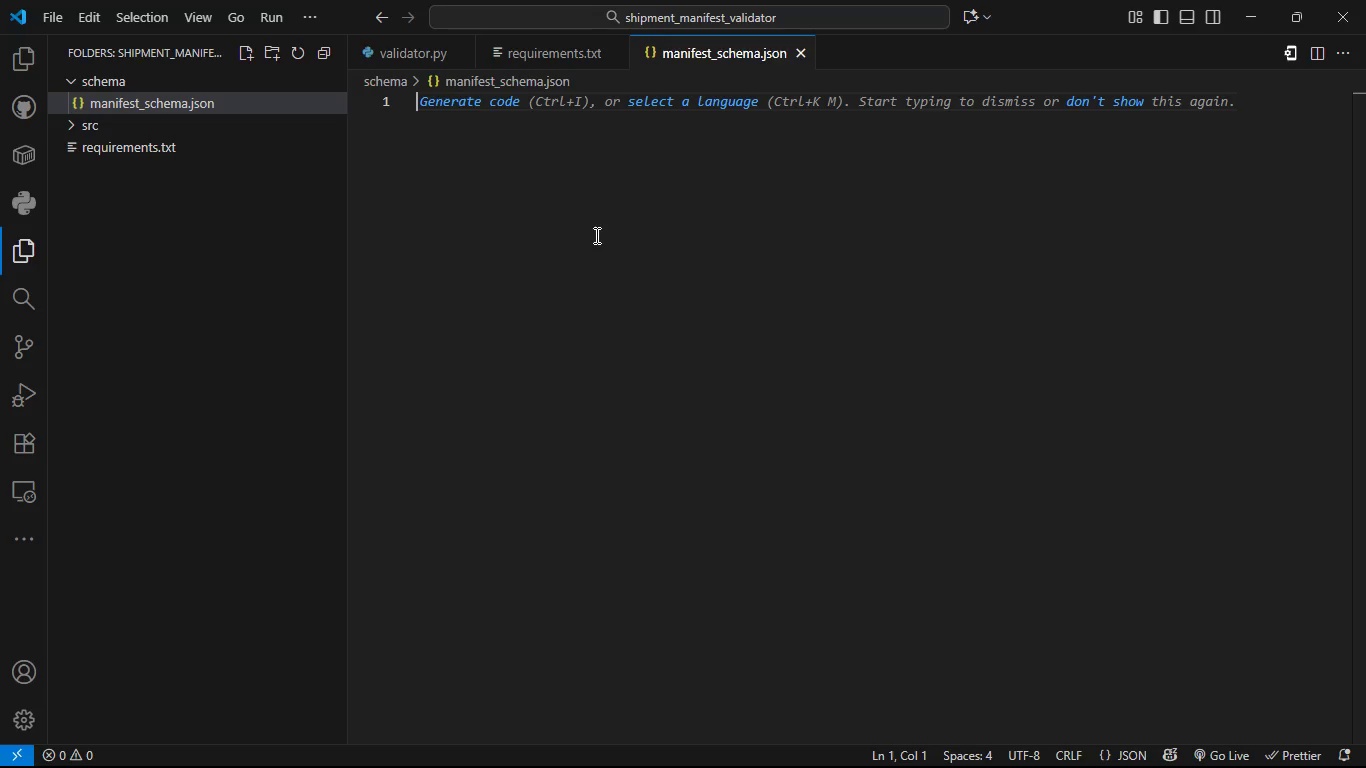 
key(Shift+BracketLeft)
 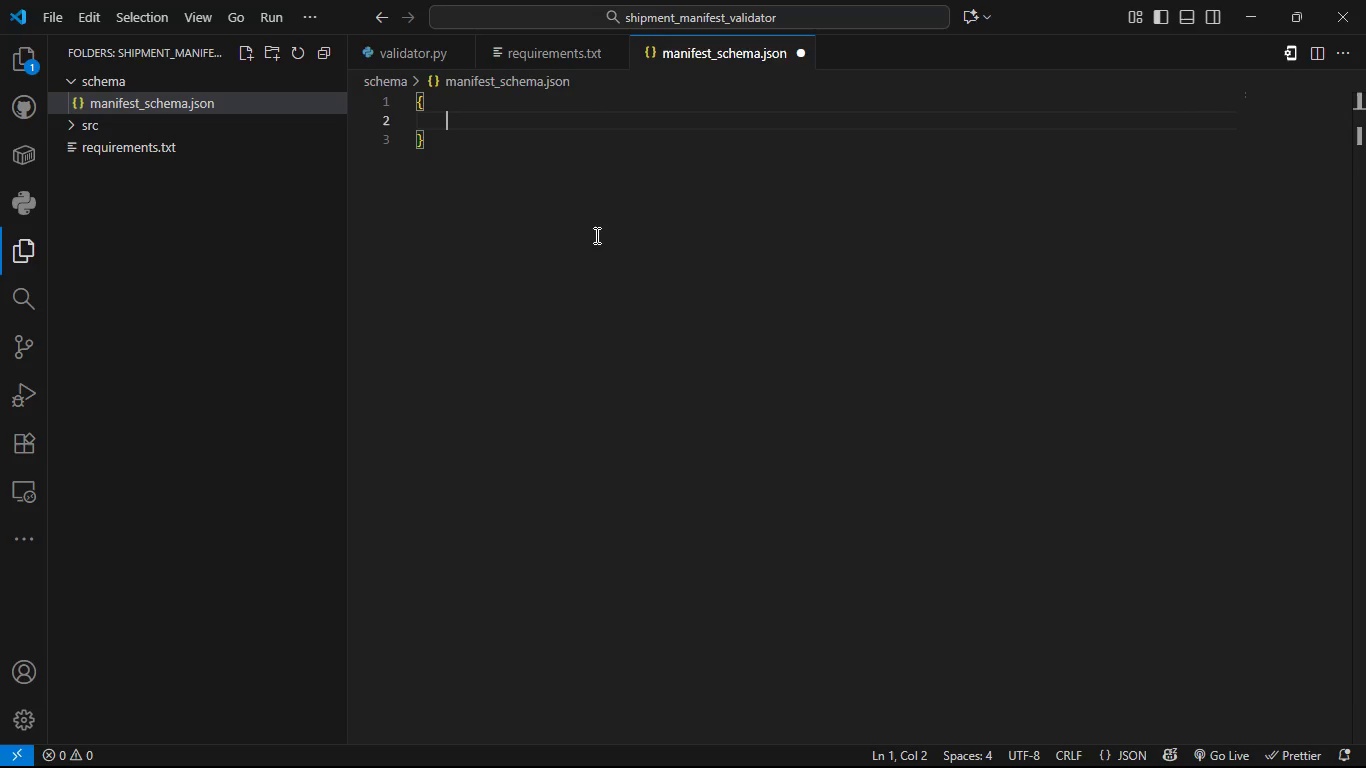 
key(Enter)
 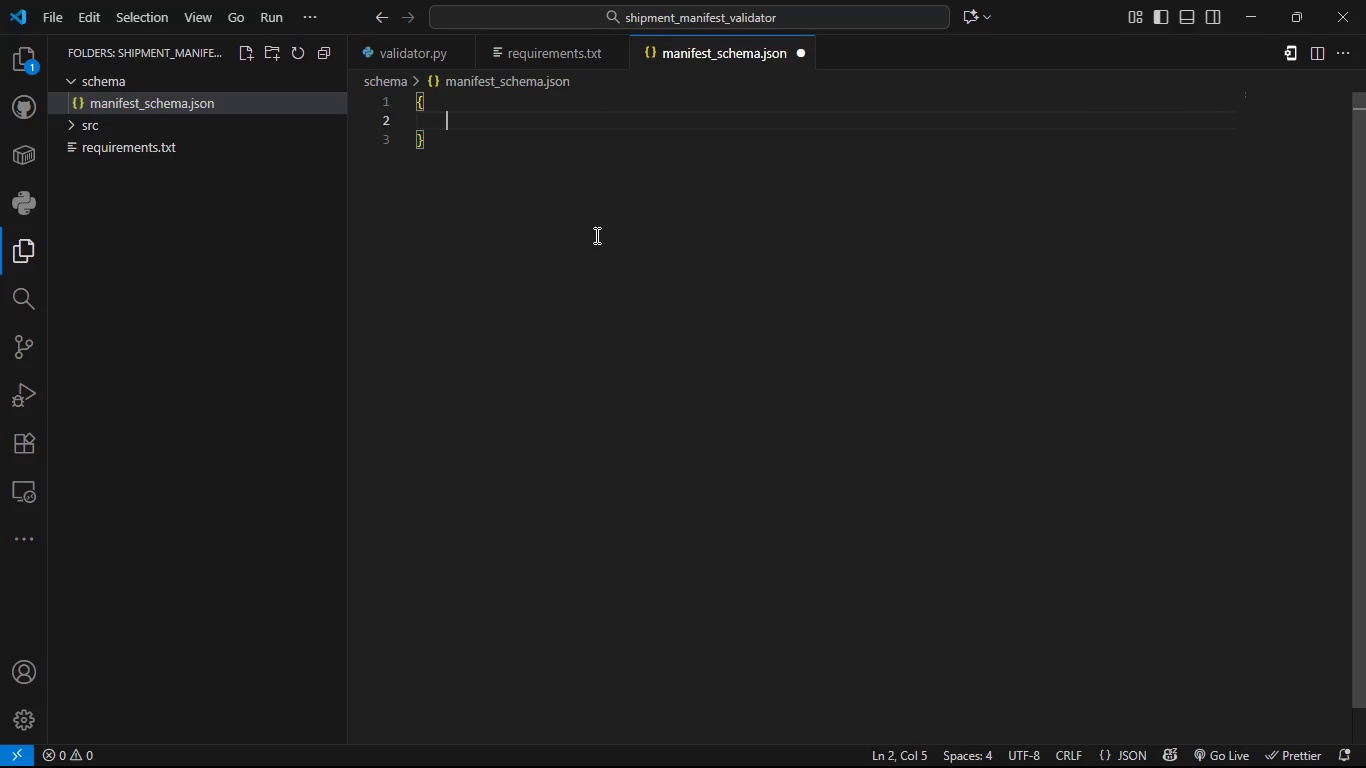 
key(Shift+Quote)
 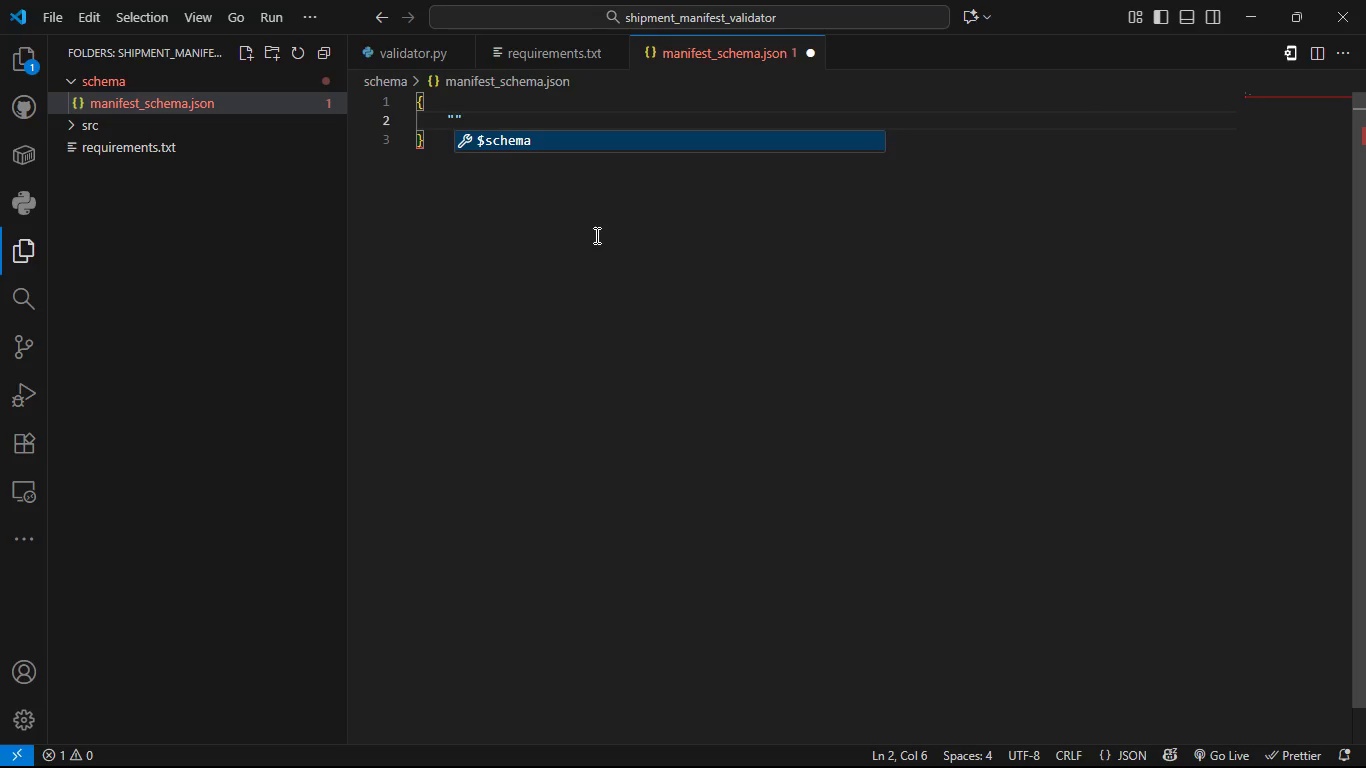 
key(Shift+4)
 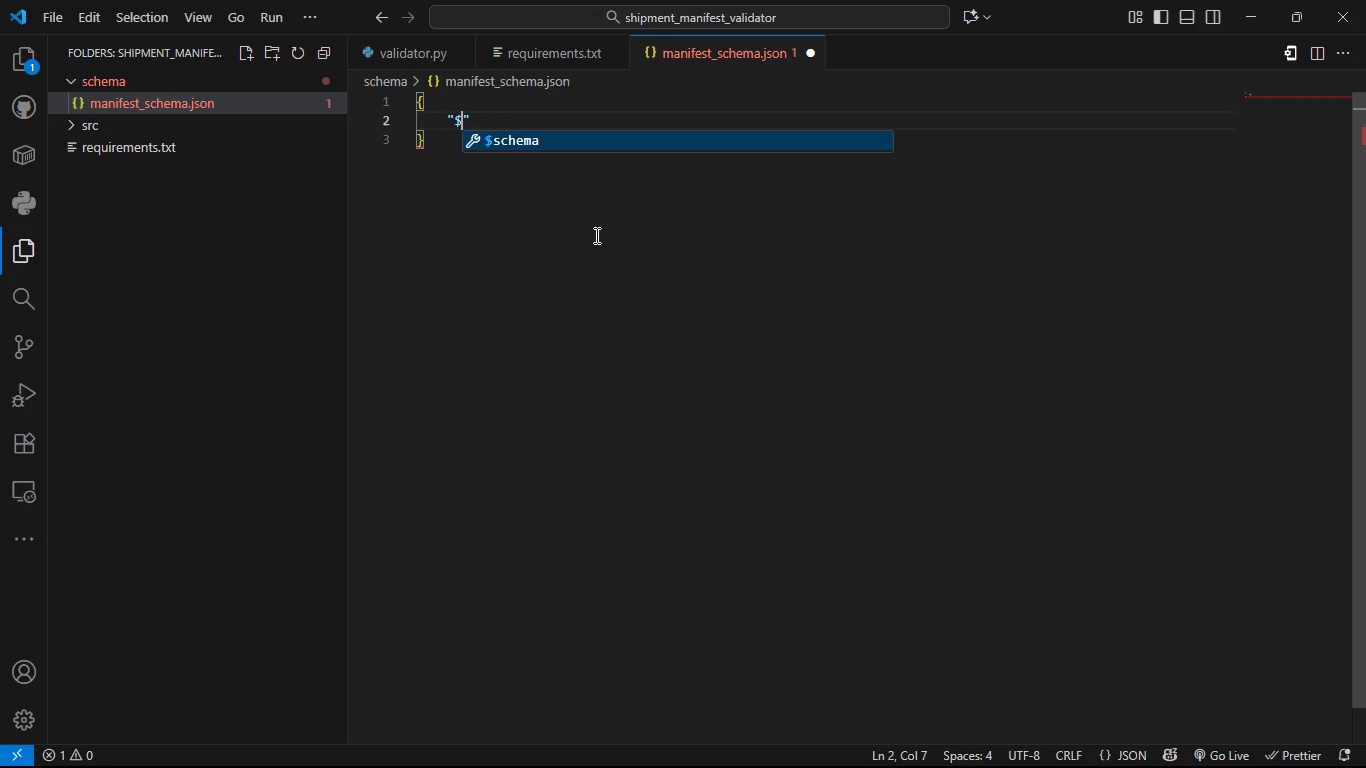 
key(Tab)
 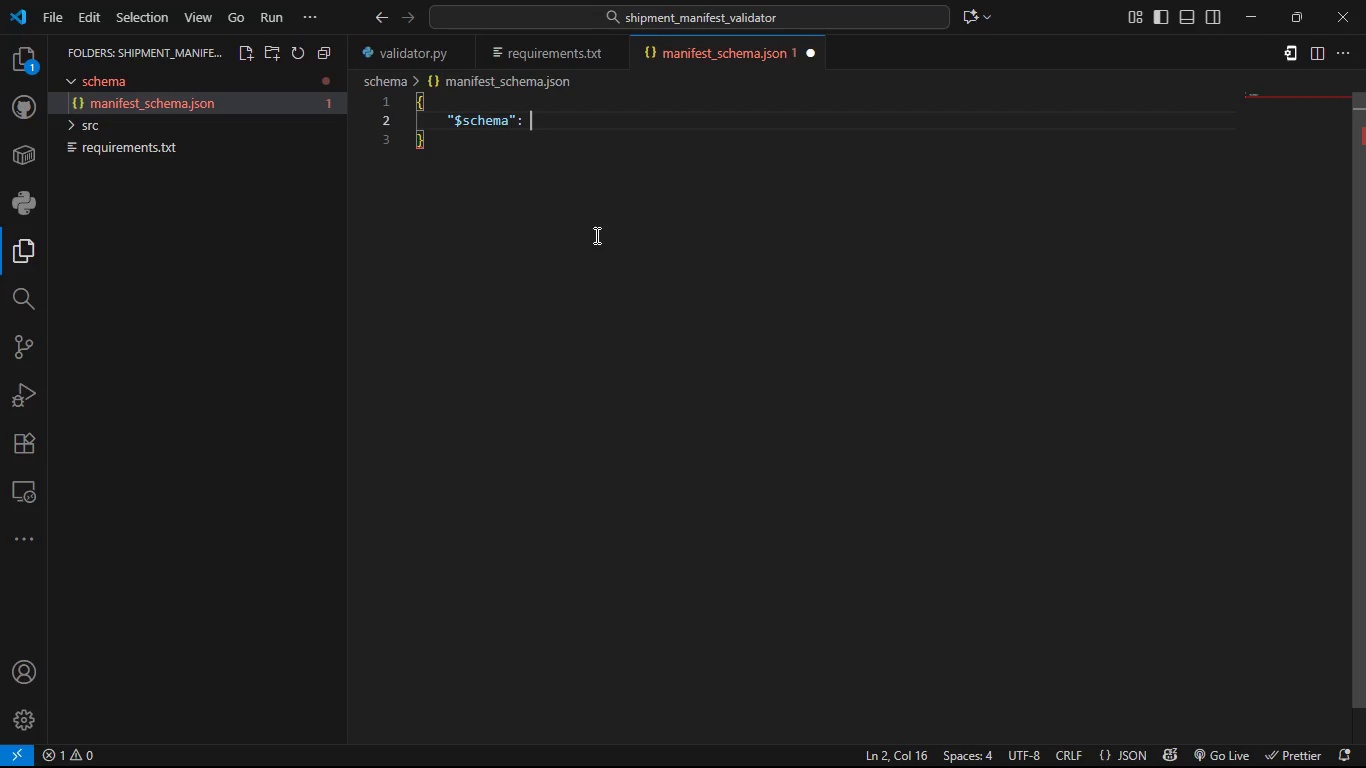 
type("htt)
 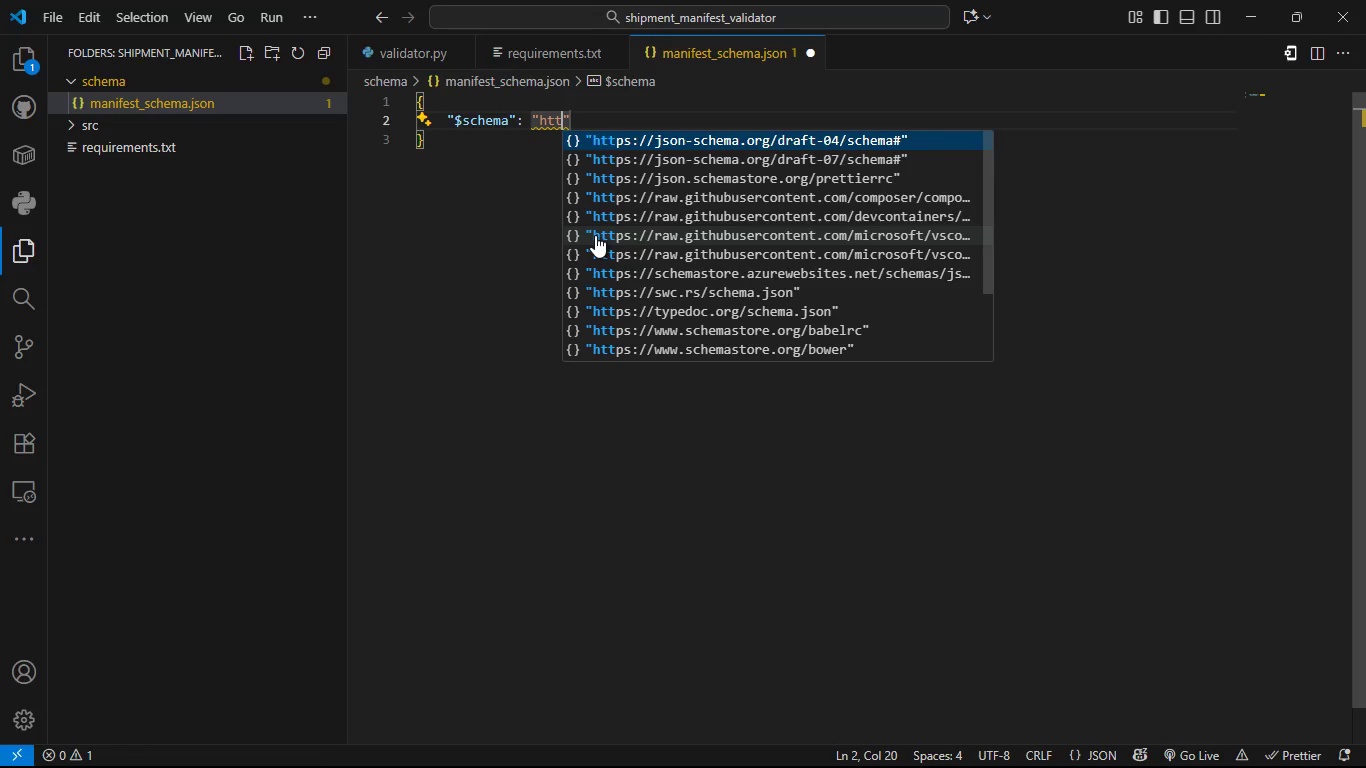 
wait(10.05)
 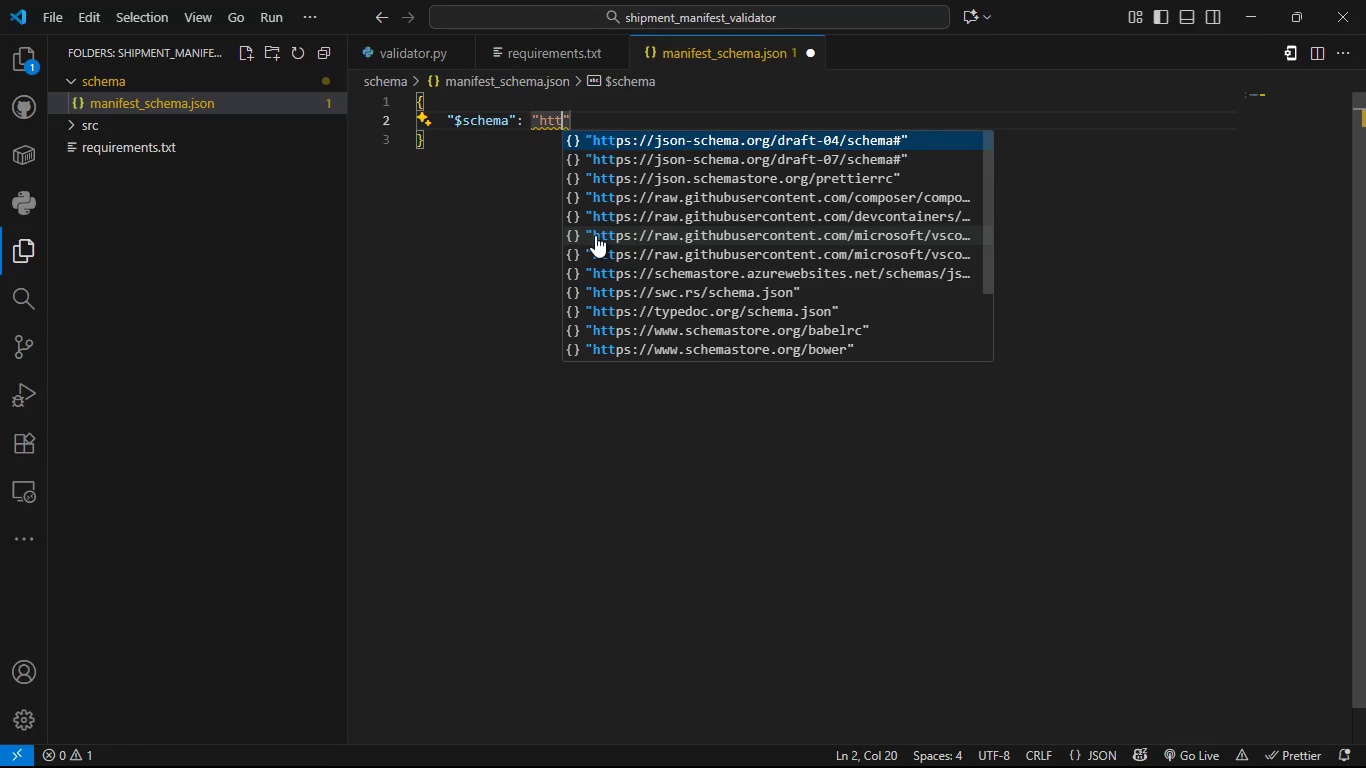 
type(p://json-schema.org/)
key(Tab)
 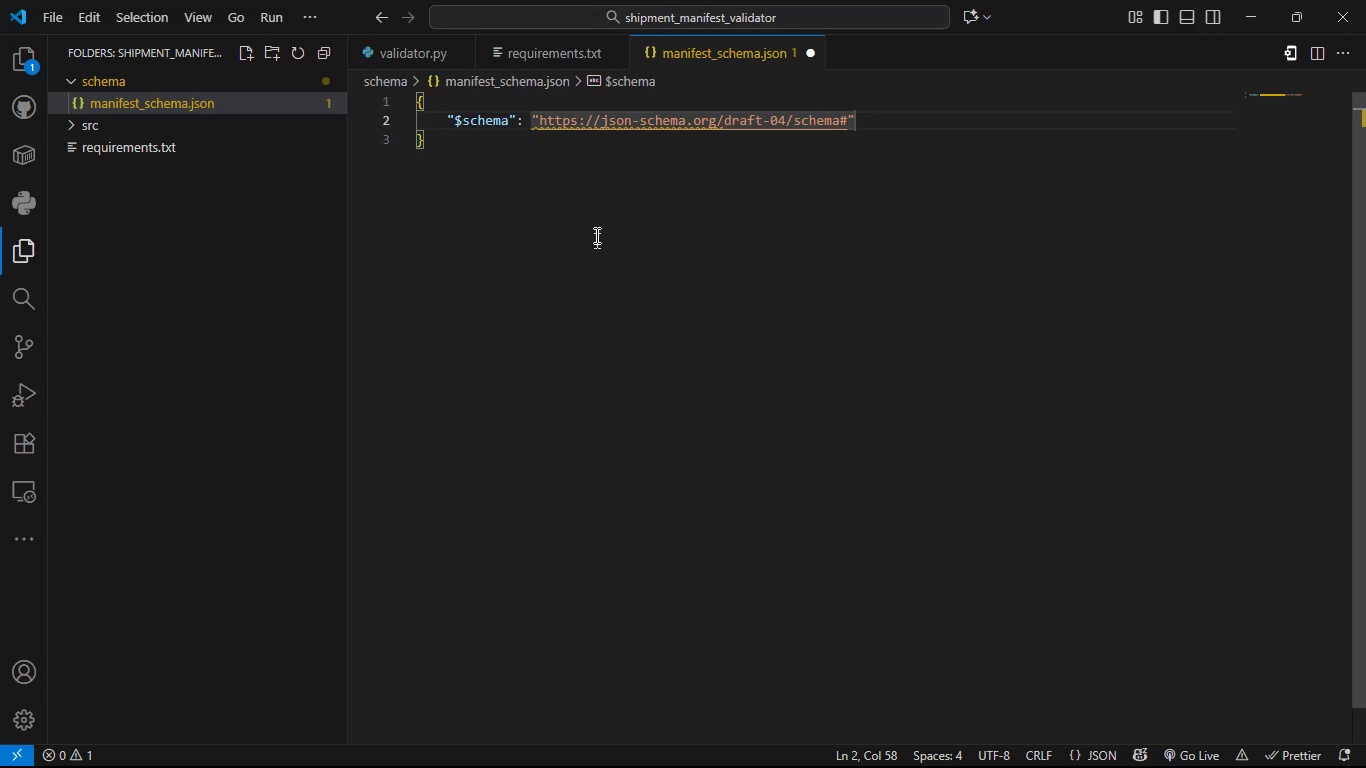 
key(Comma)
 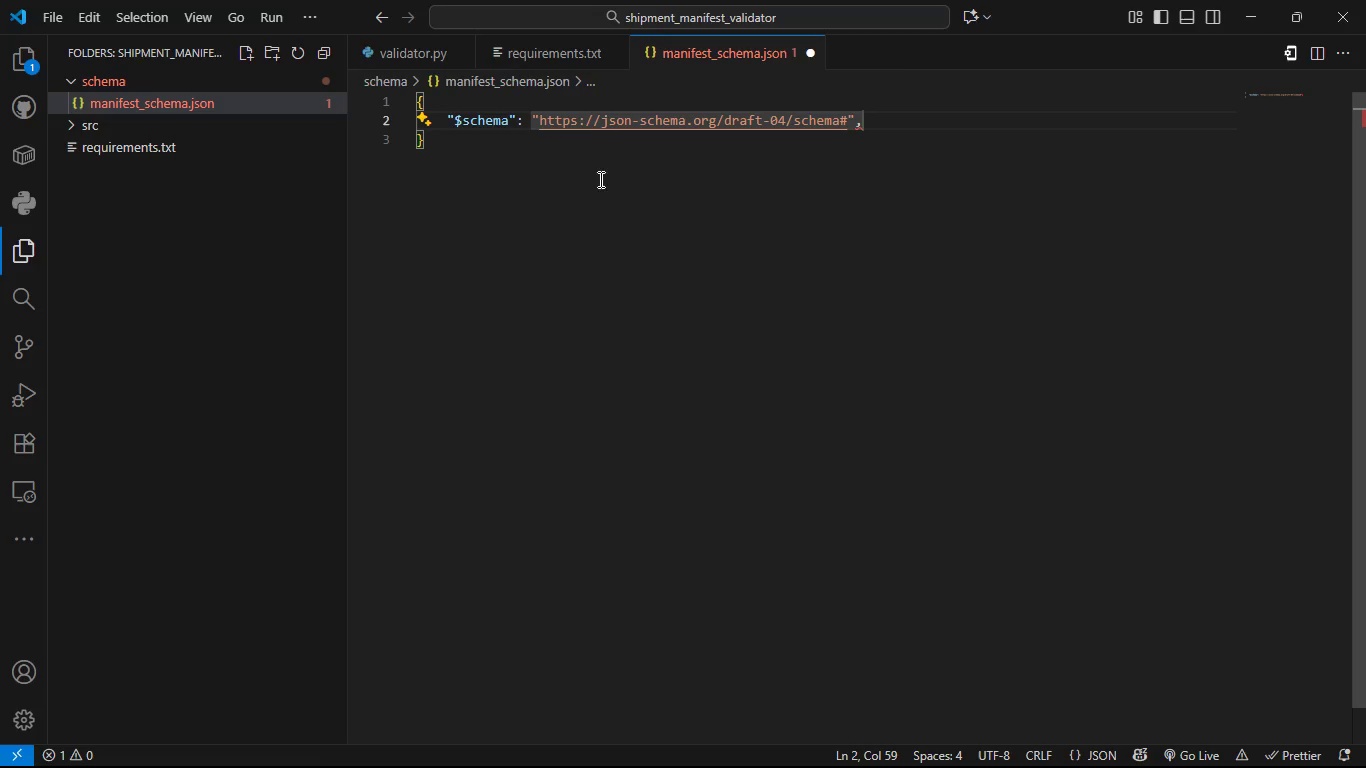 
wait(7.6)
 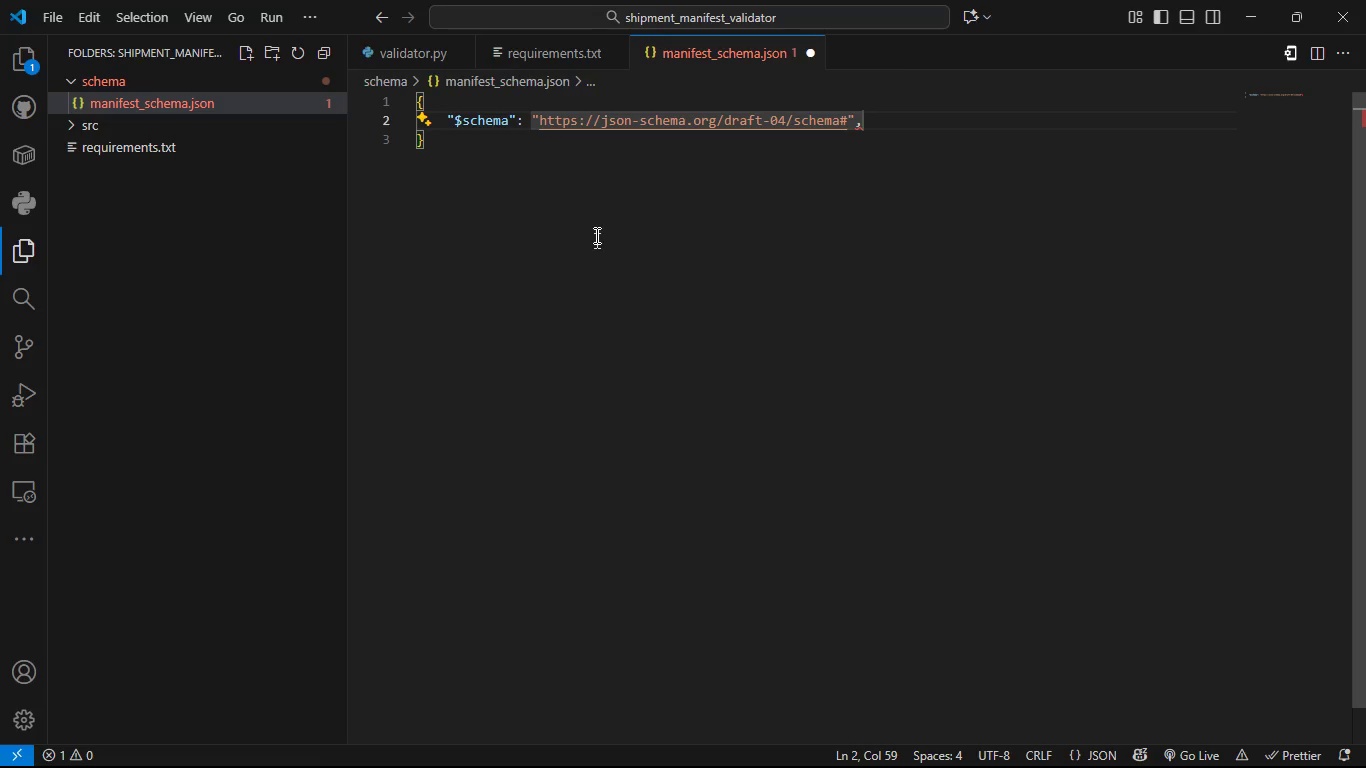 
left_click([580, 124])
 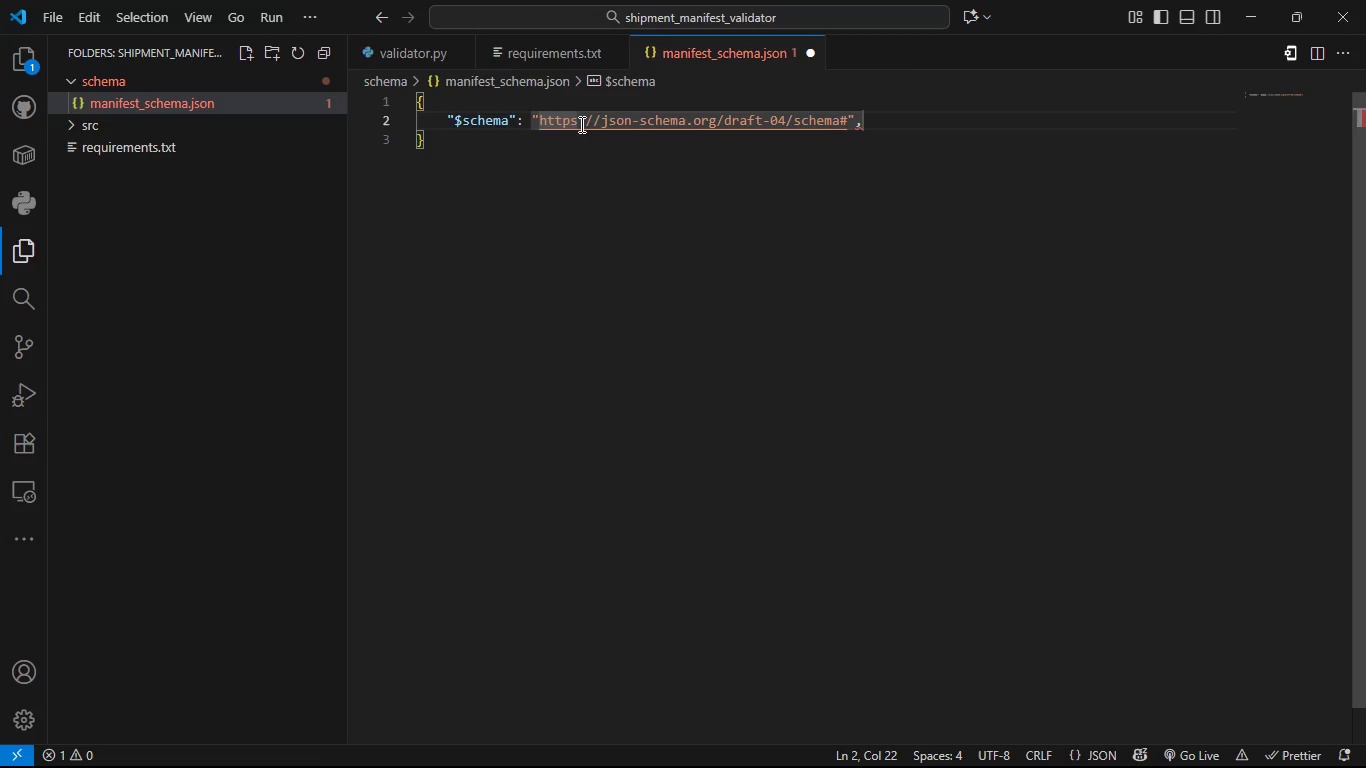 
key(Backspace)
 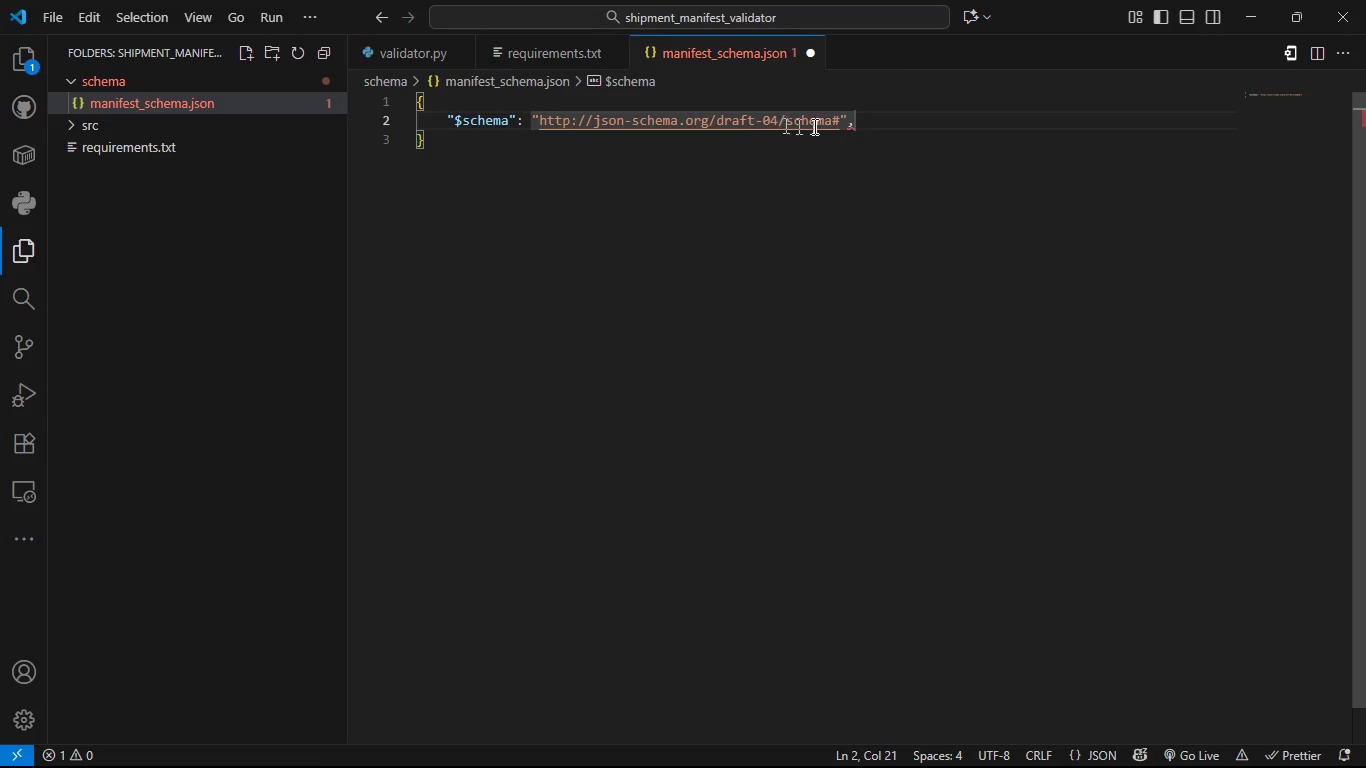 
key(S)
 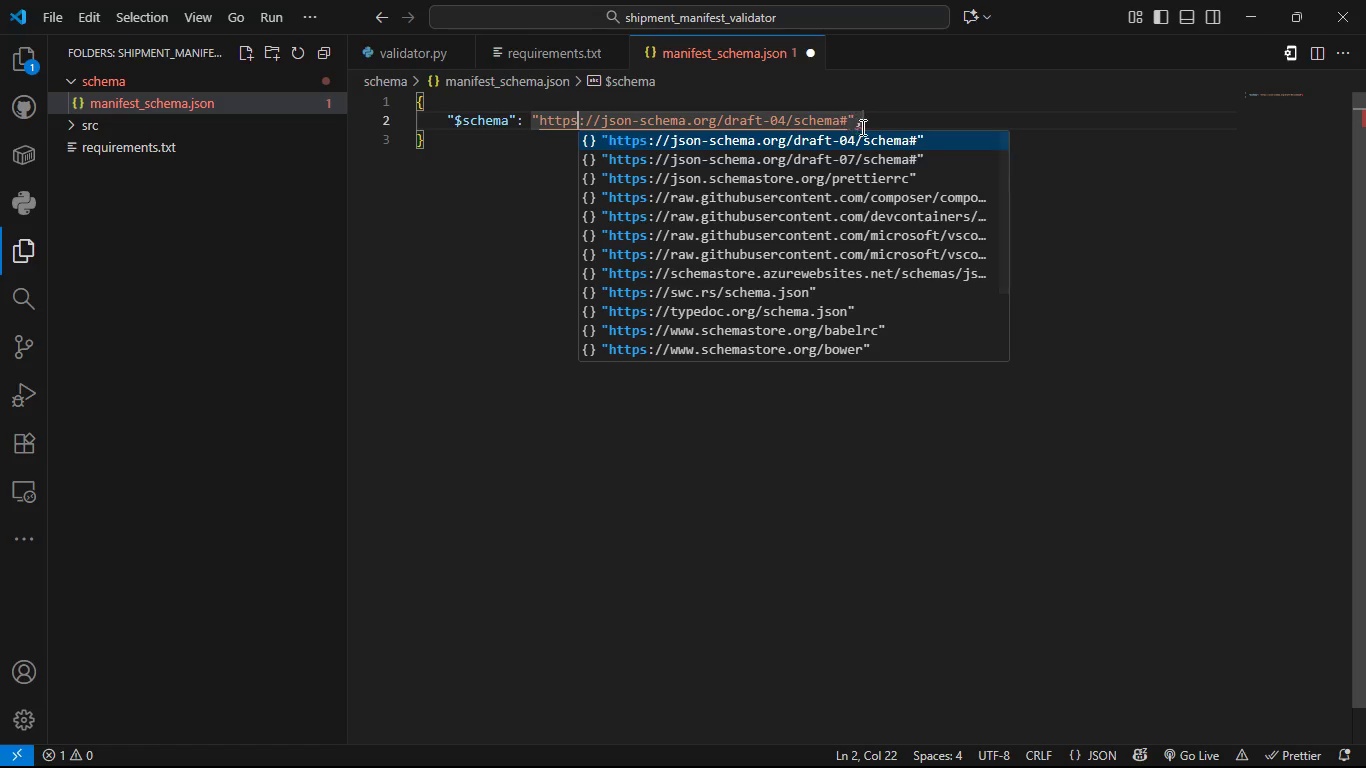 
left_click([861, 127])
 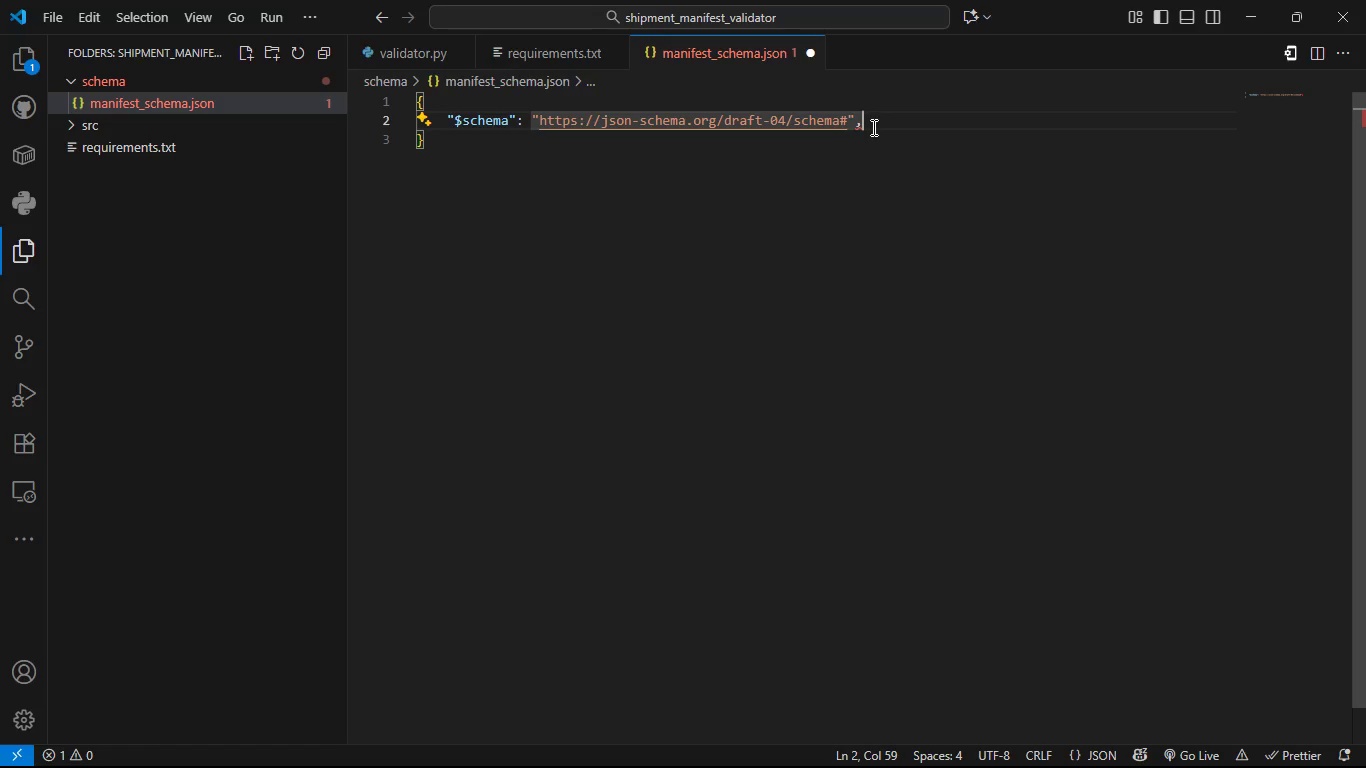 
key(Enter)
 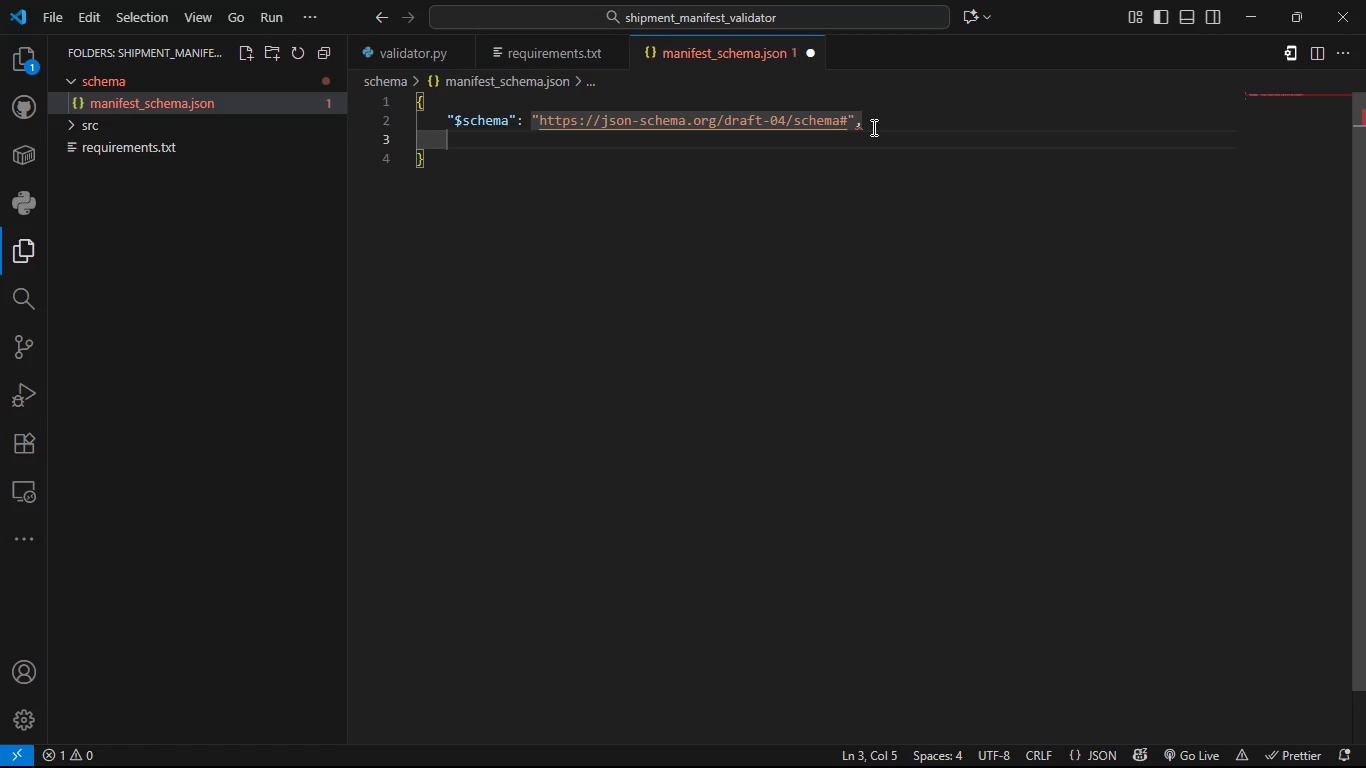 
type("type)
 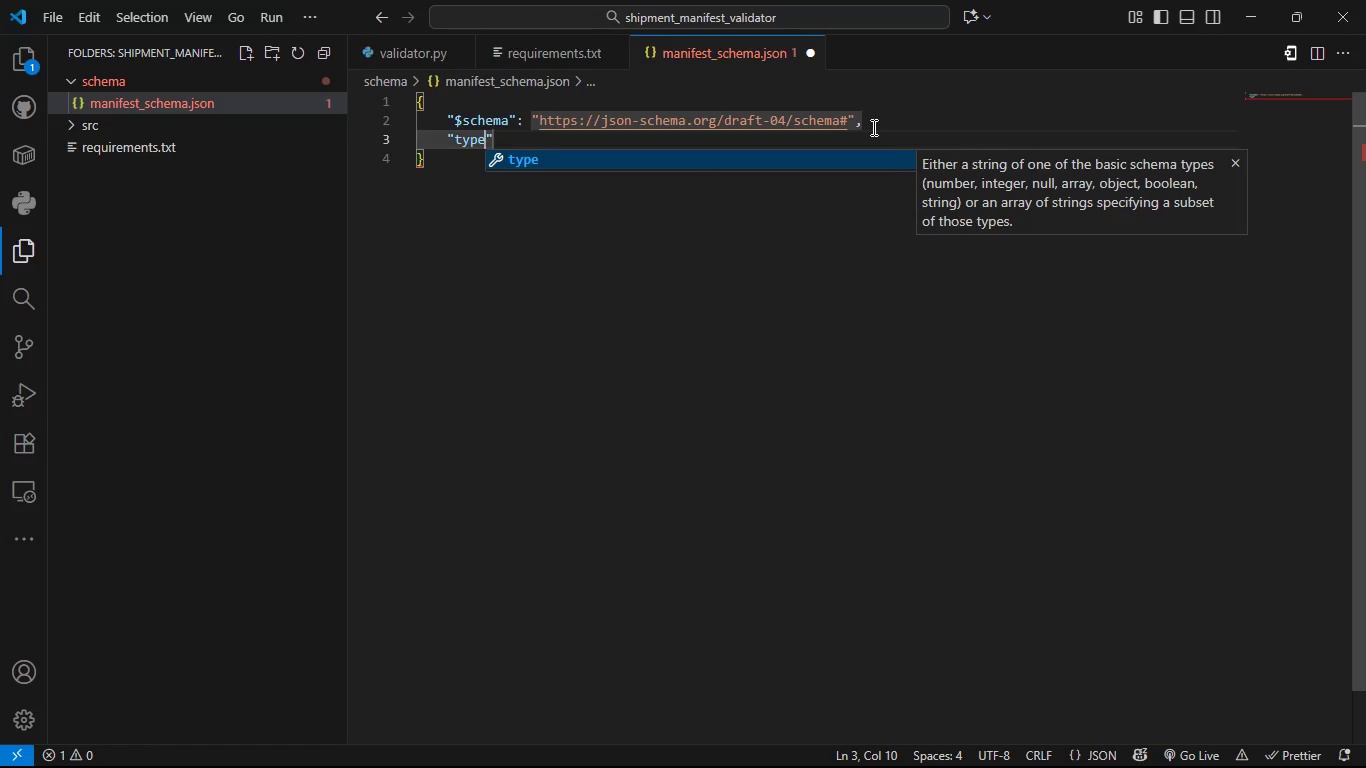 
key(ArrowRight)
 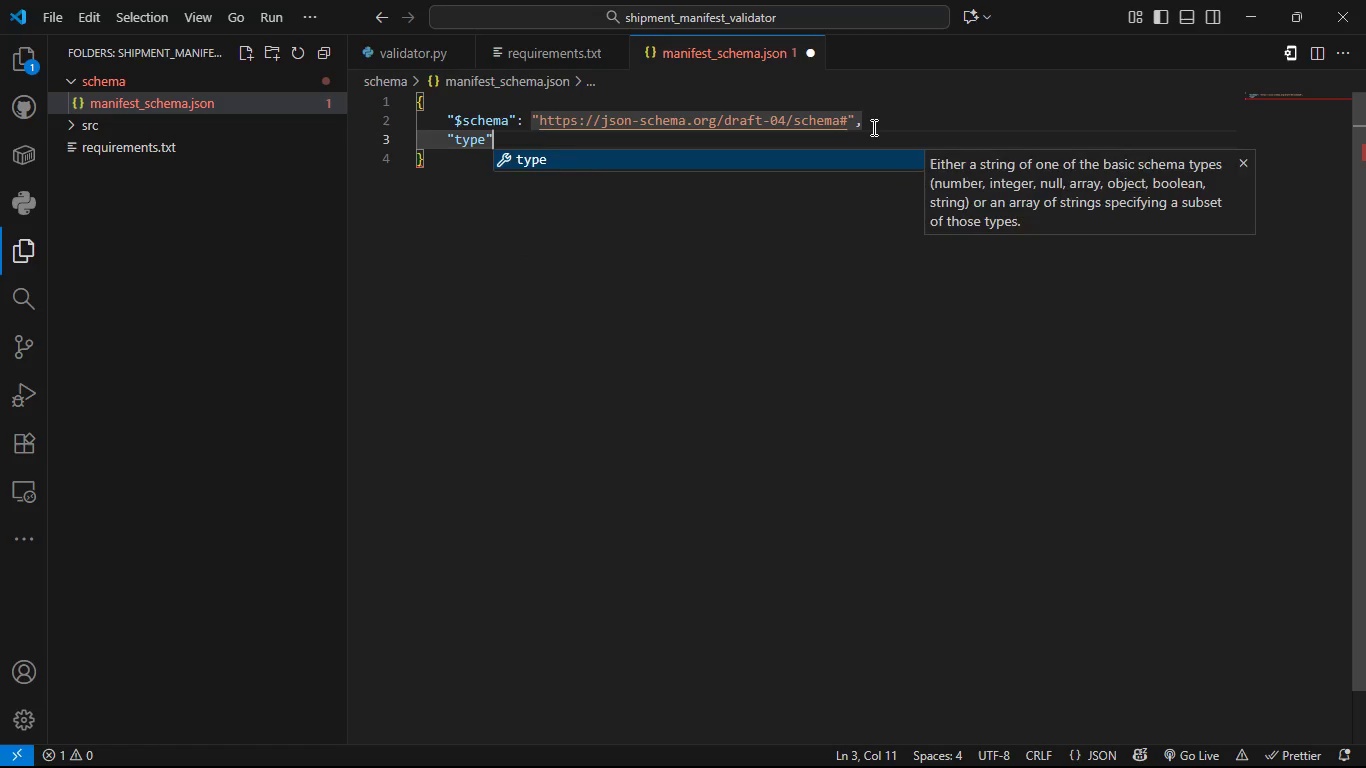 
type(: "obej)
key(Tab)
type(,)
 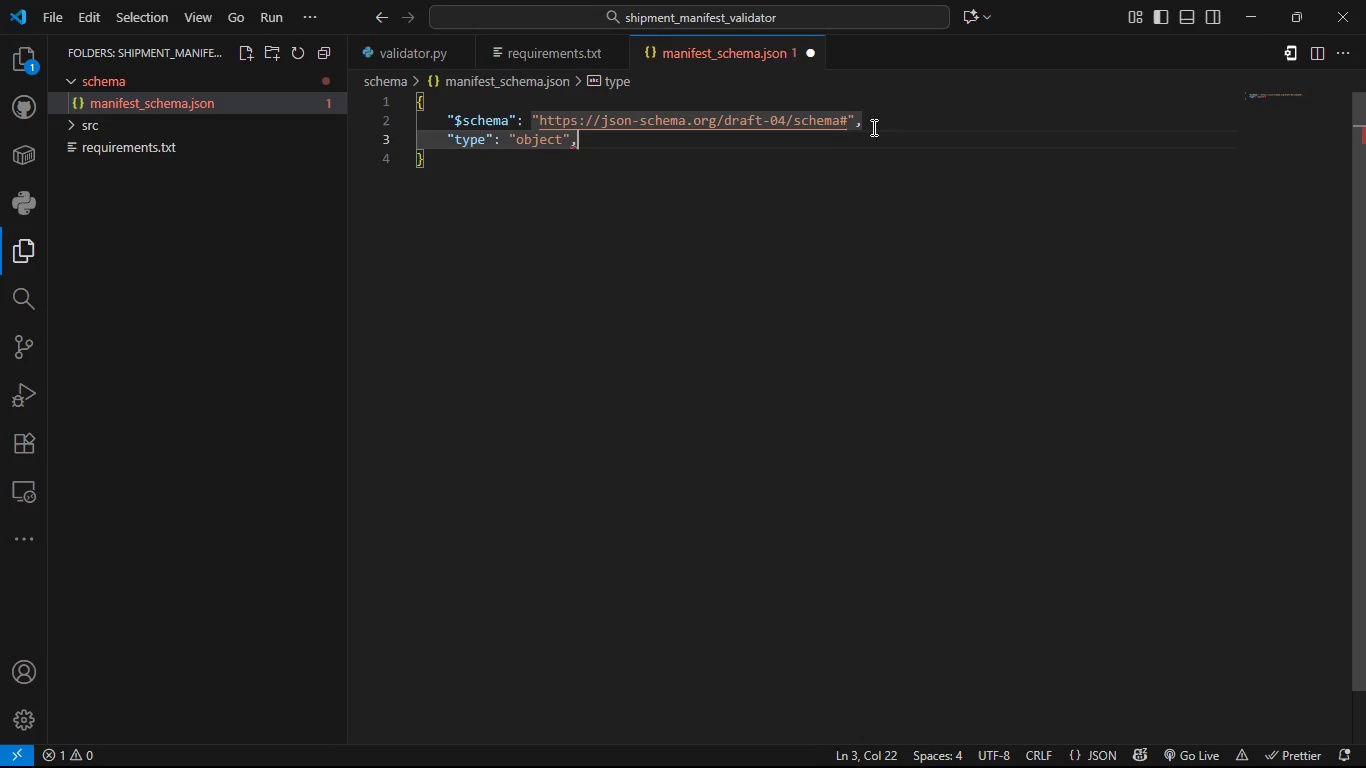 
key(Enter)
 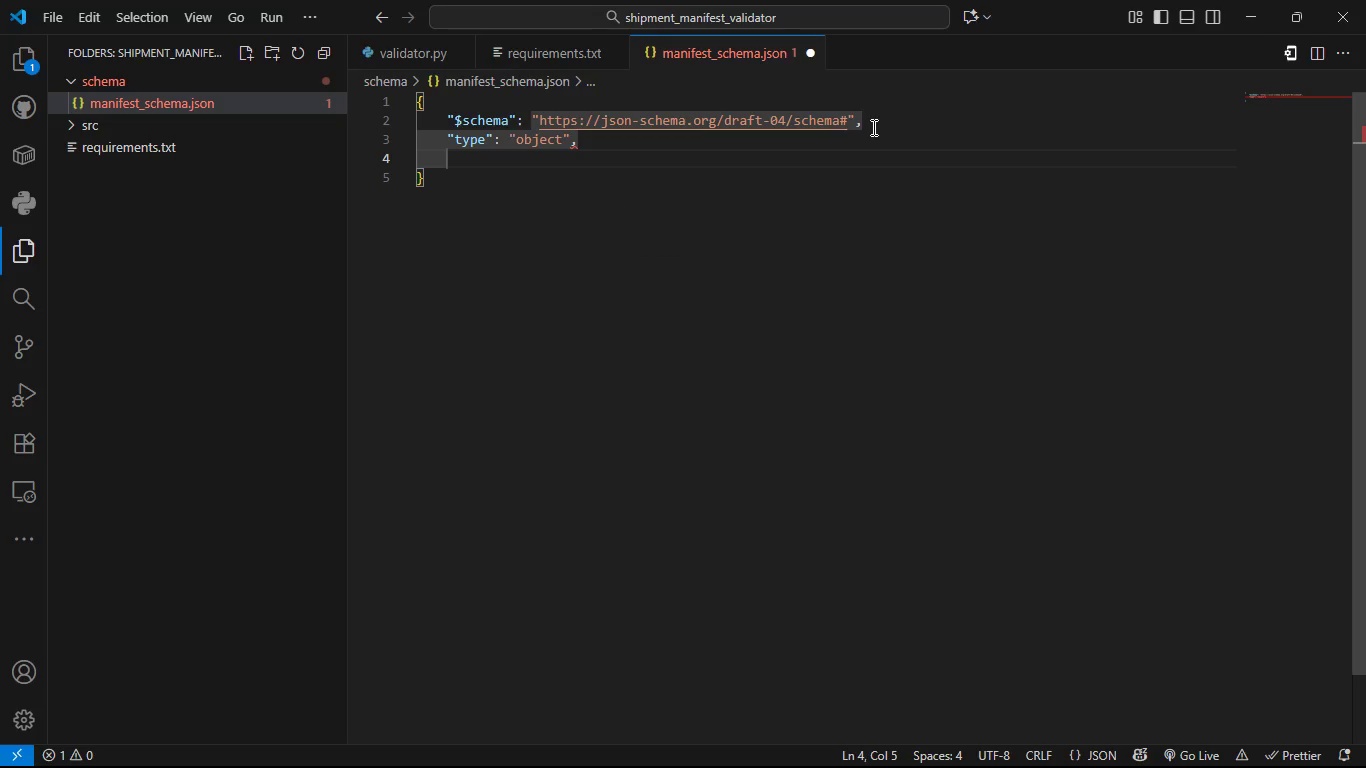 
type("title)
 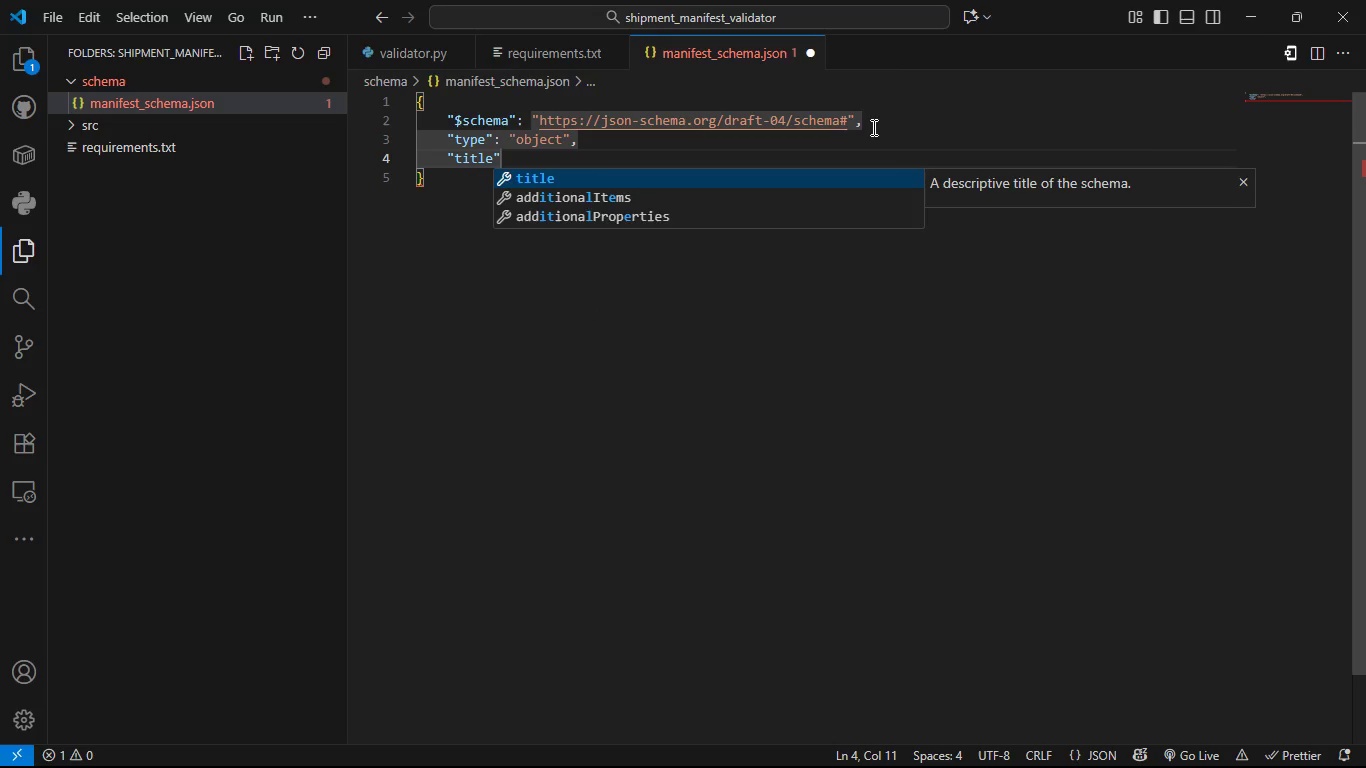 
key(ArrowRight)
 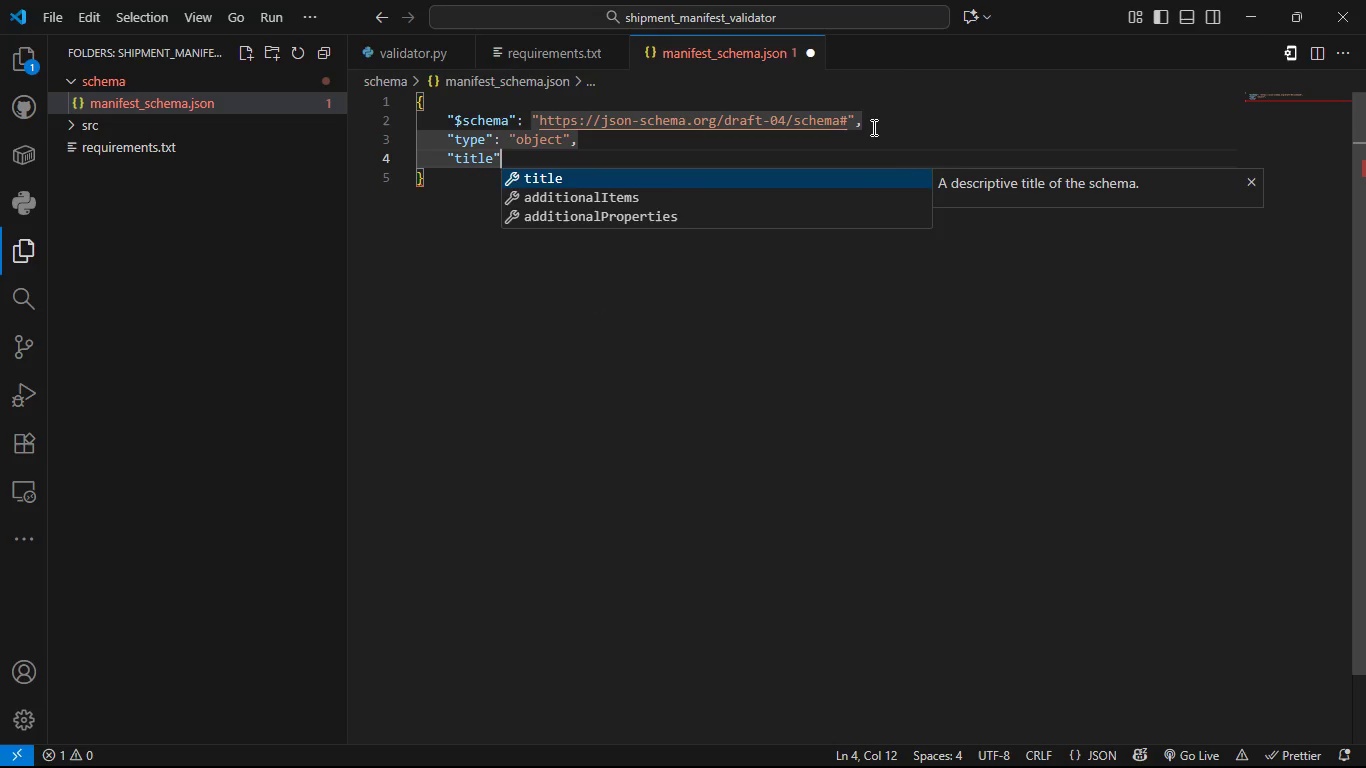 
type(: "Shipment Manifest Sch)
key(Tab)
 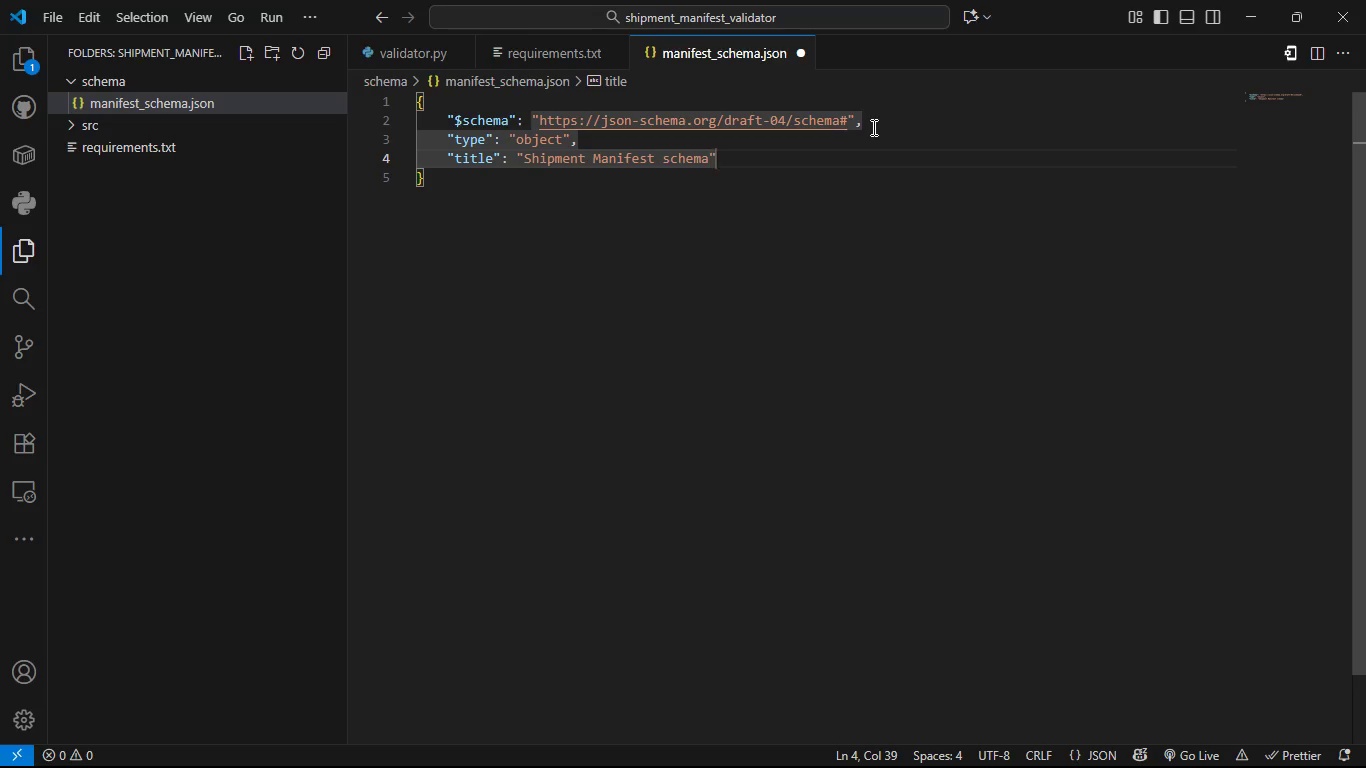 
key(ArrowLeft)
 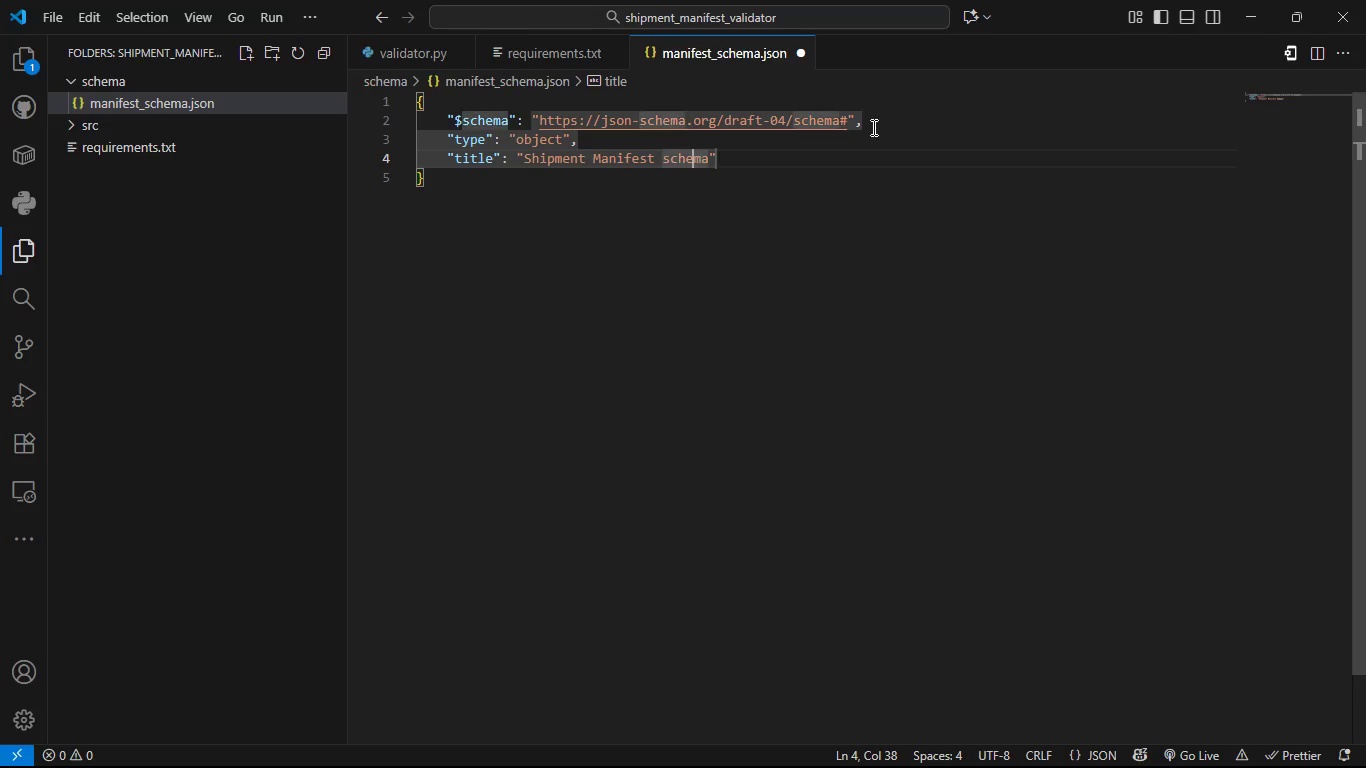 
key(ArrowLeft)
 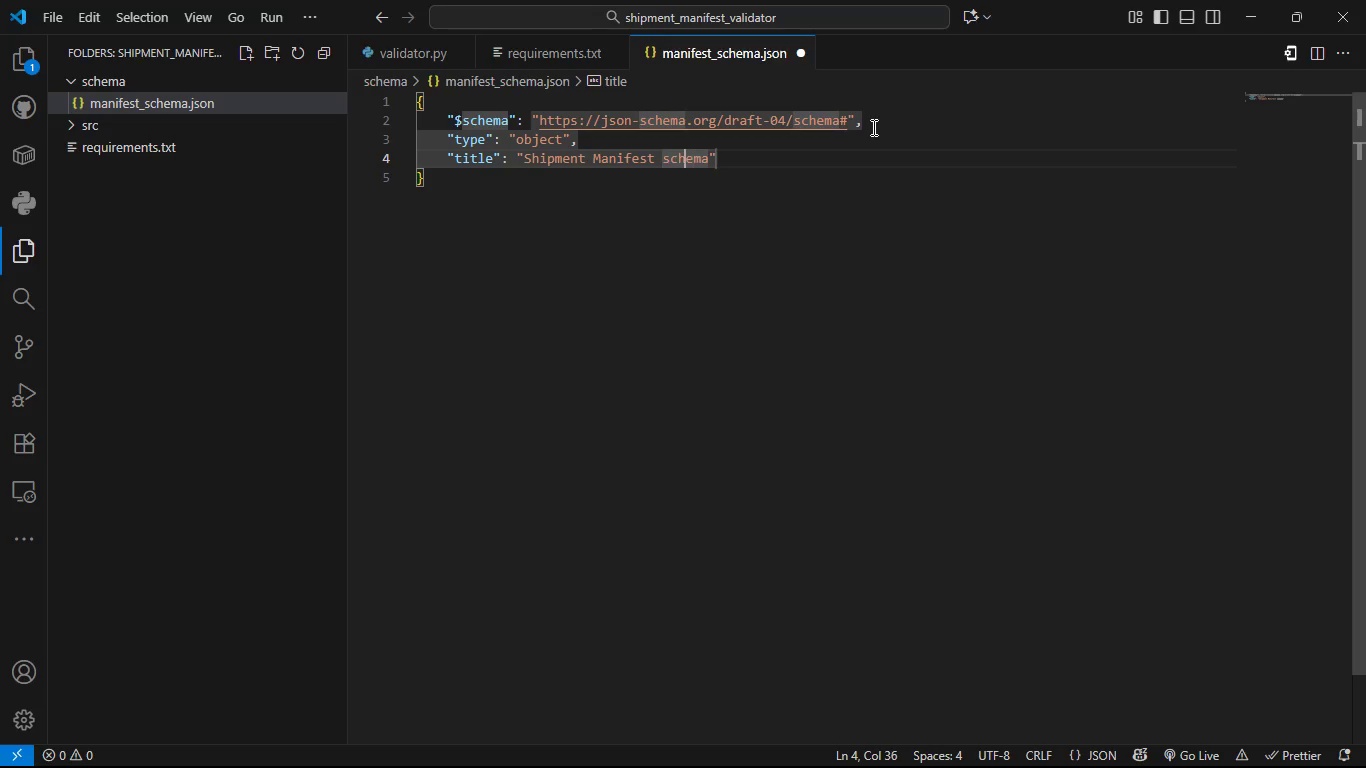 
key(ArrowLeft)
 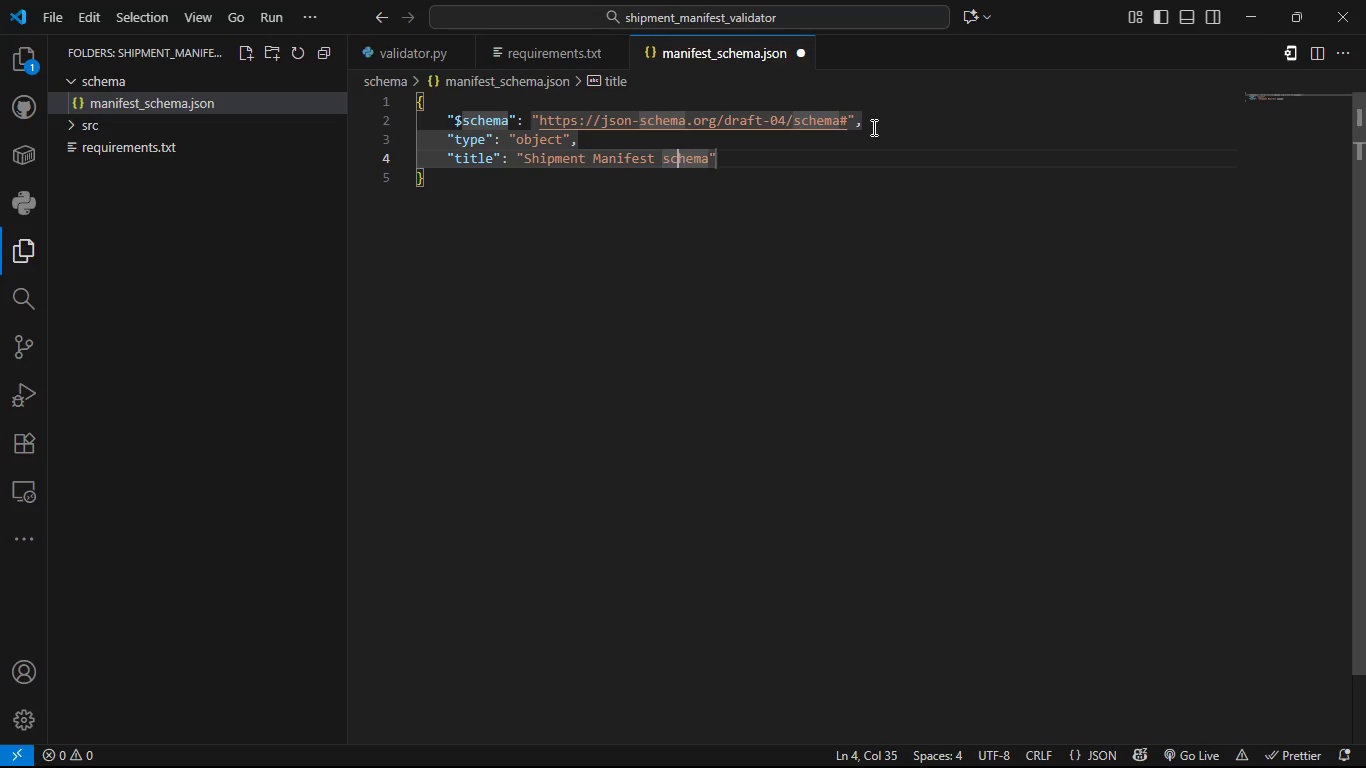 
key(ArrowLeft)
 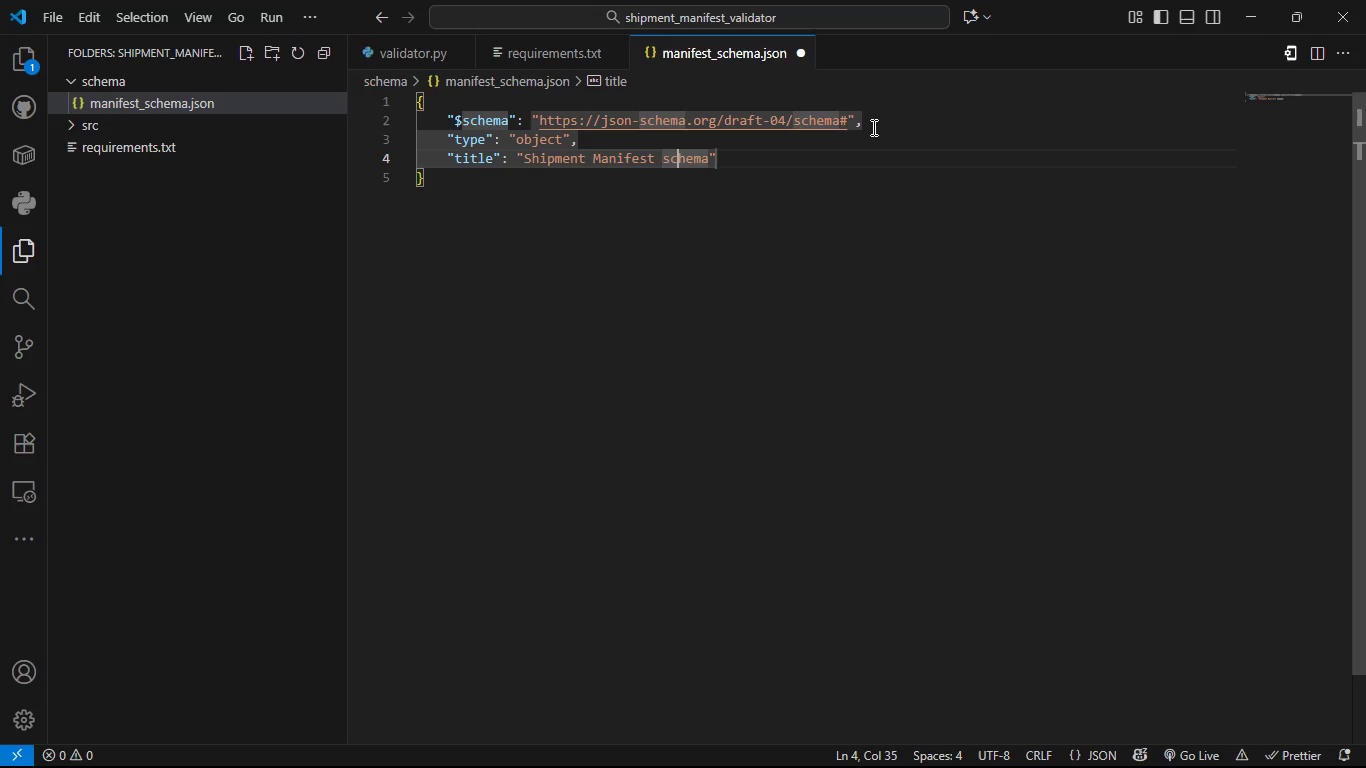 
key(ArrowLeft)
 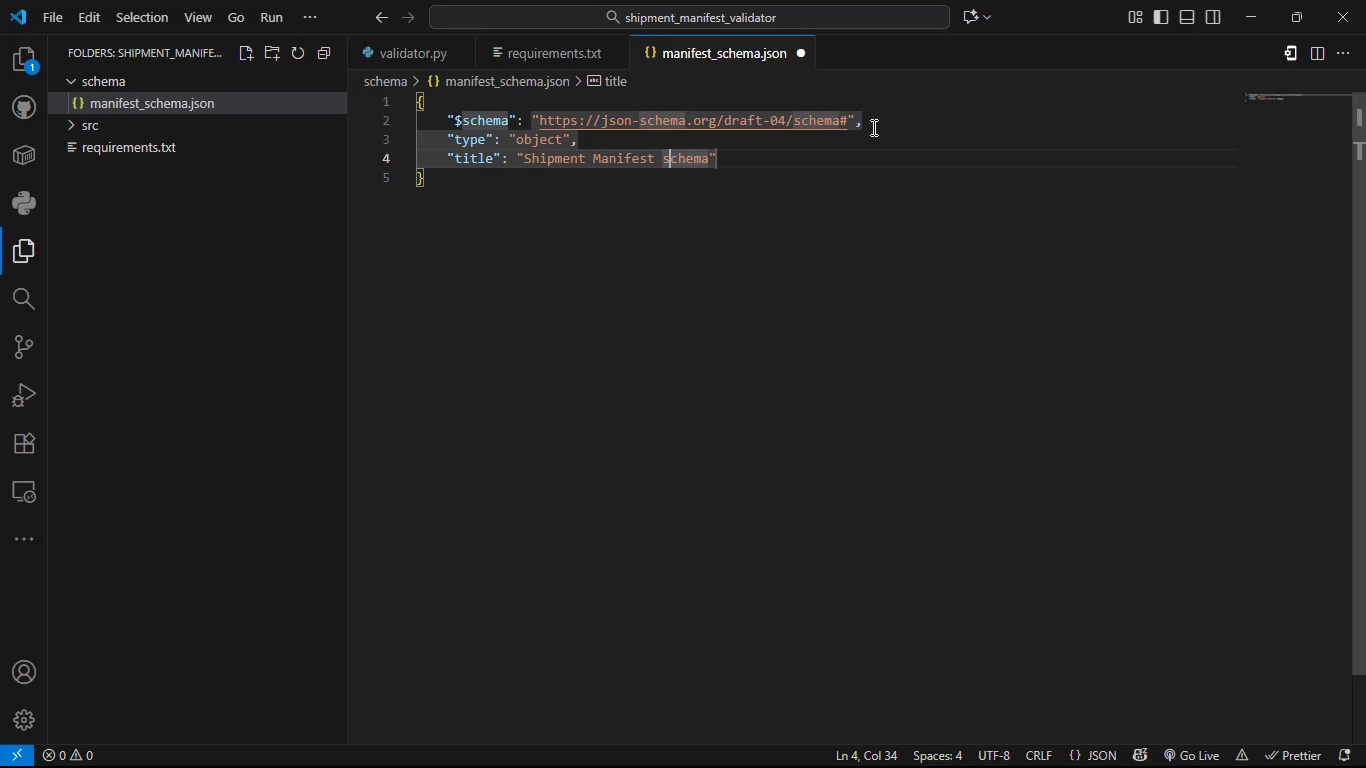 
key(Backspace)
 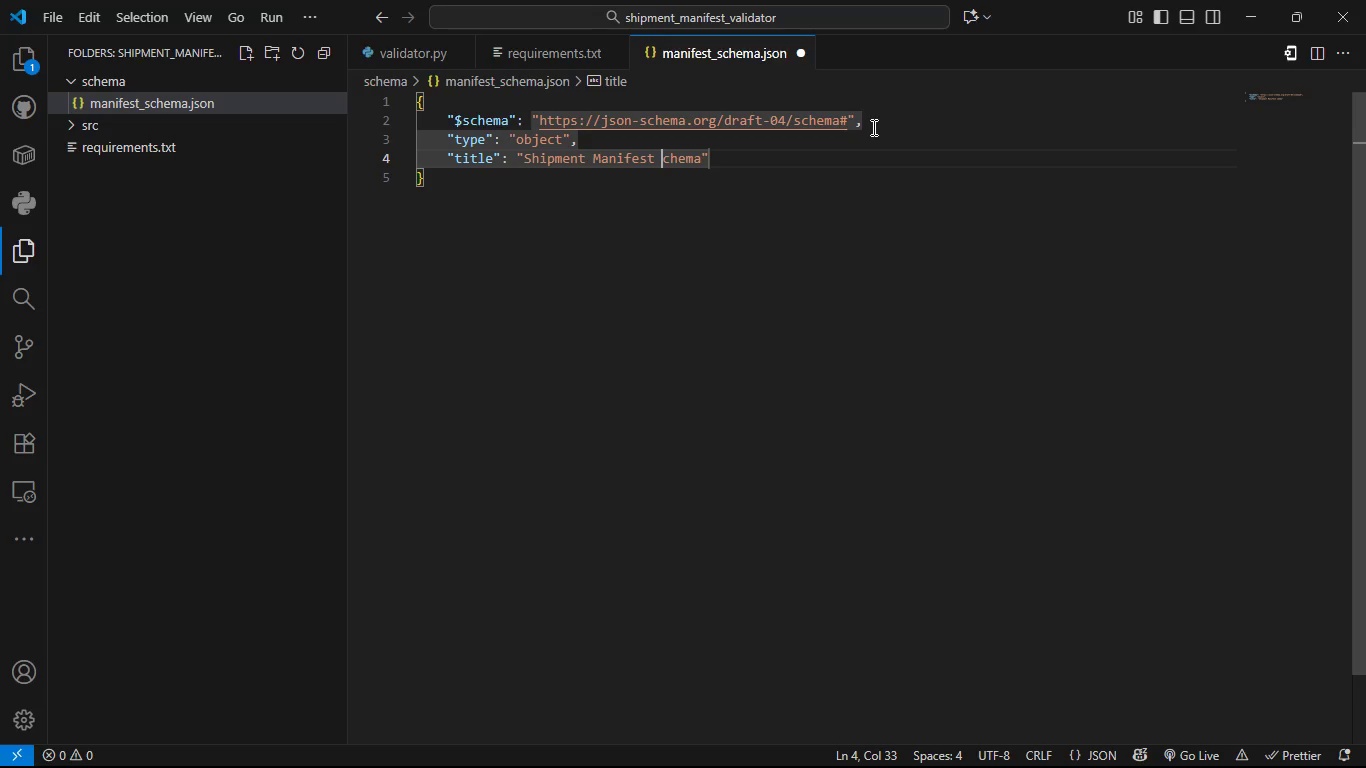 
key(Shift+S)
 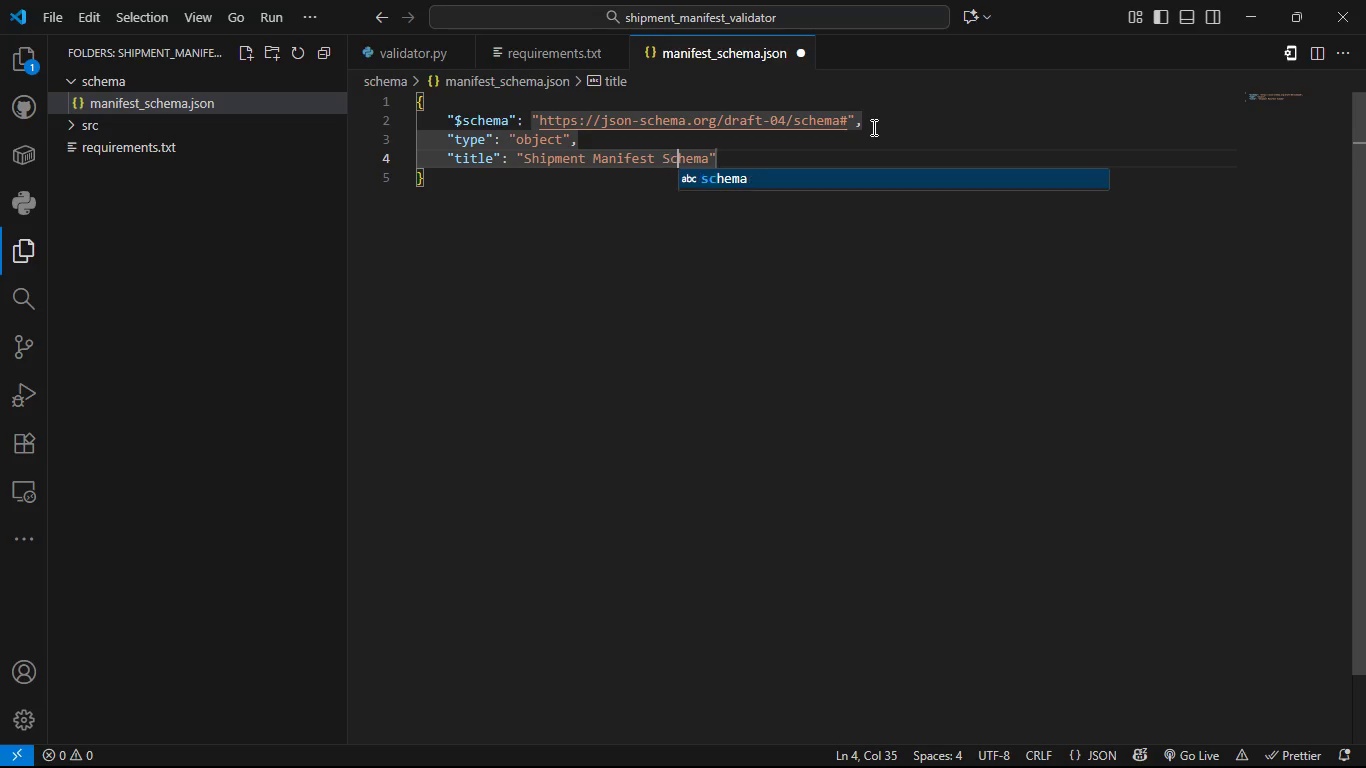 
key(ArrowRight)
 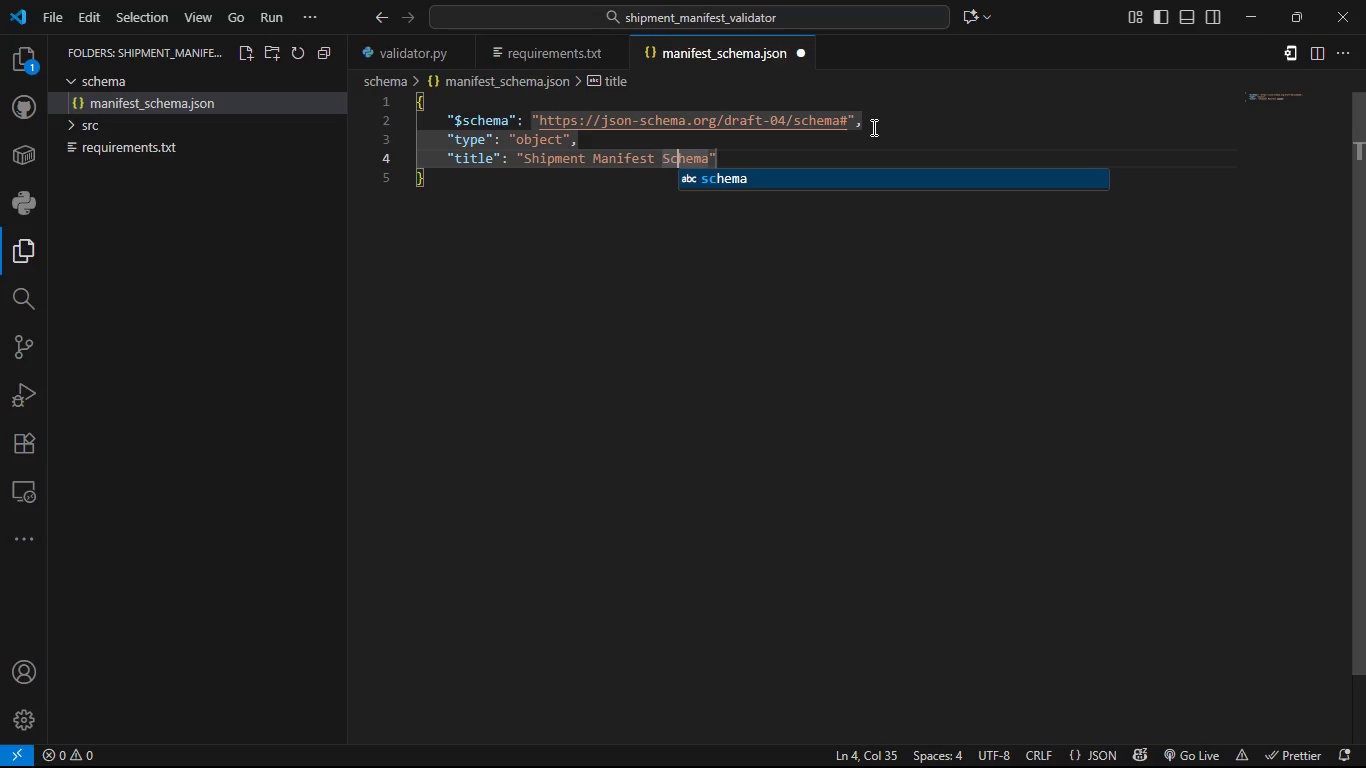 
key(ArrowRight)
 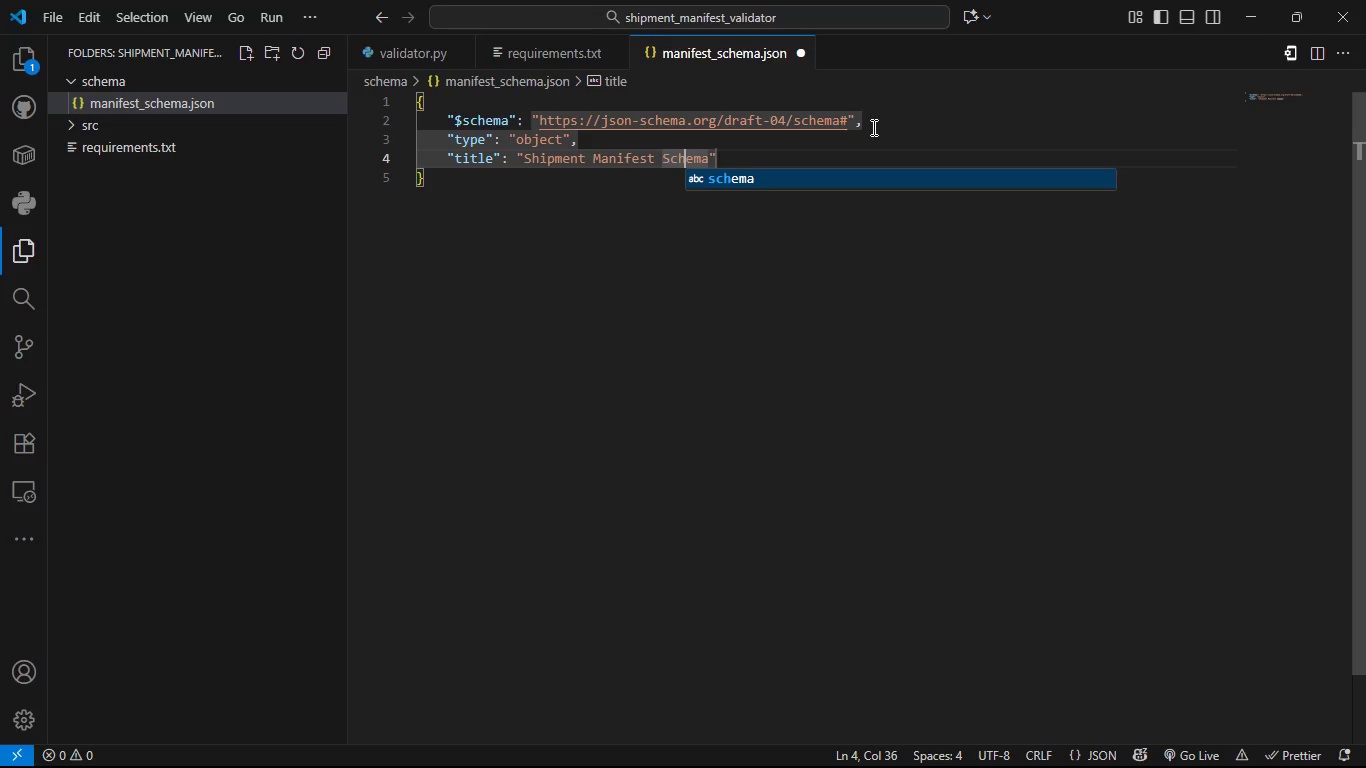 
key(ArrowRight)
 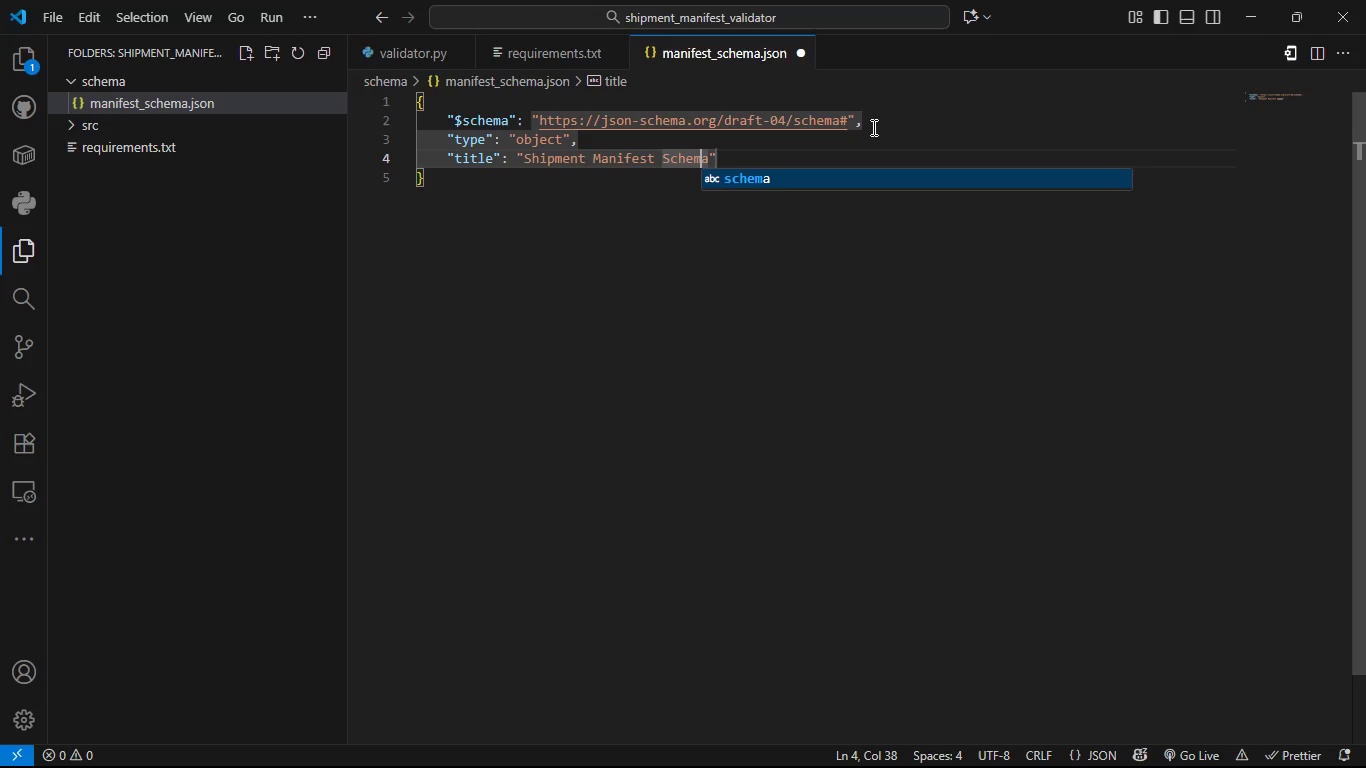 
key(ArrowRight)
 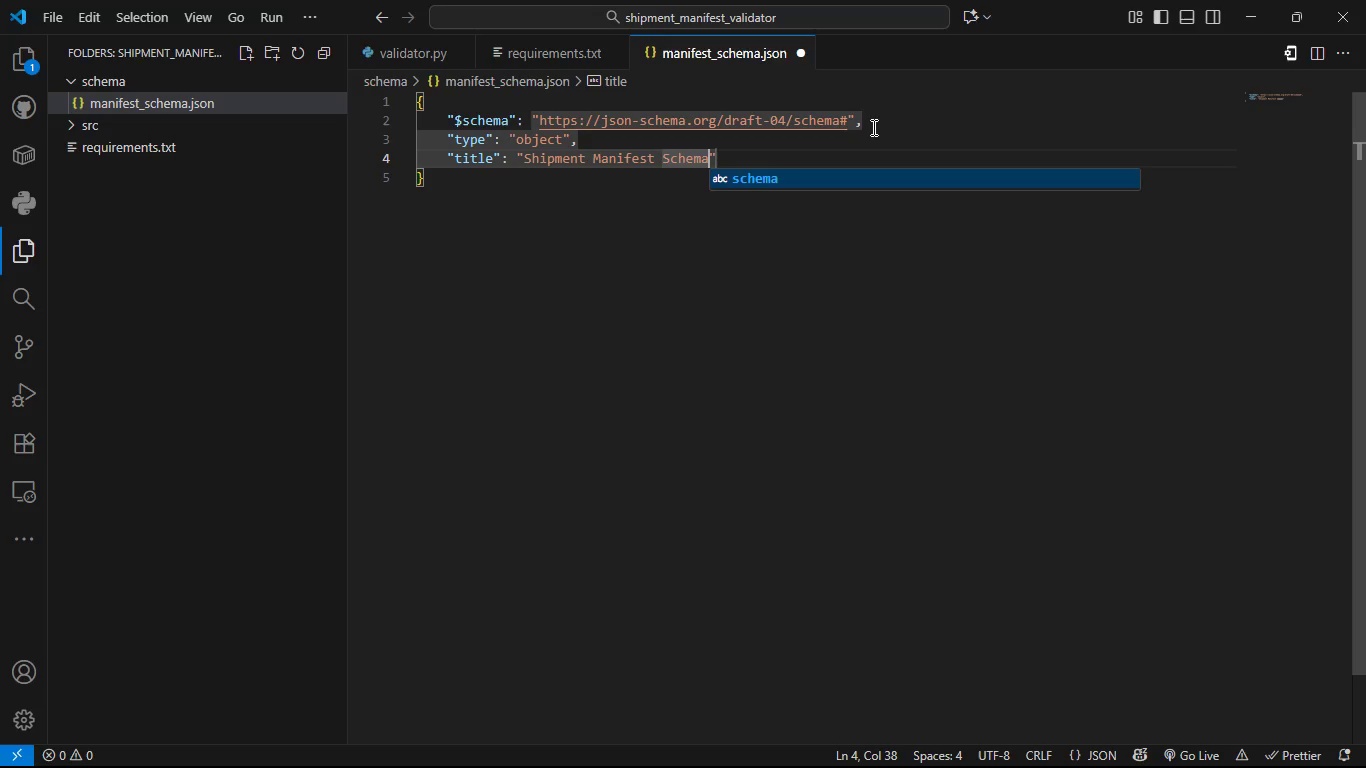 
key(ArrowRight)
 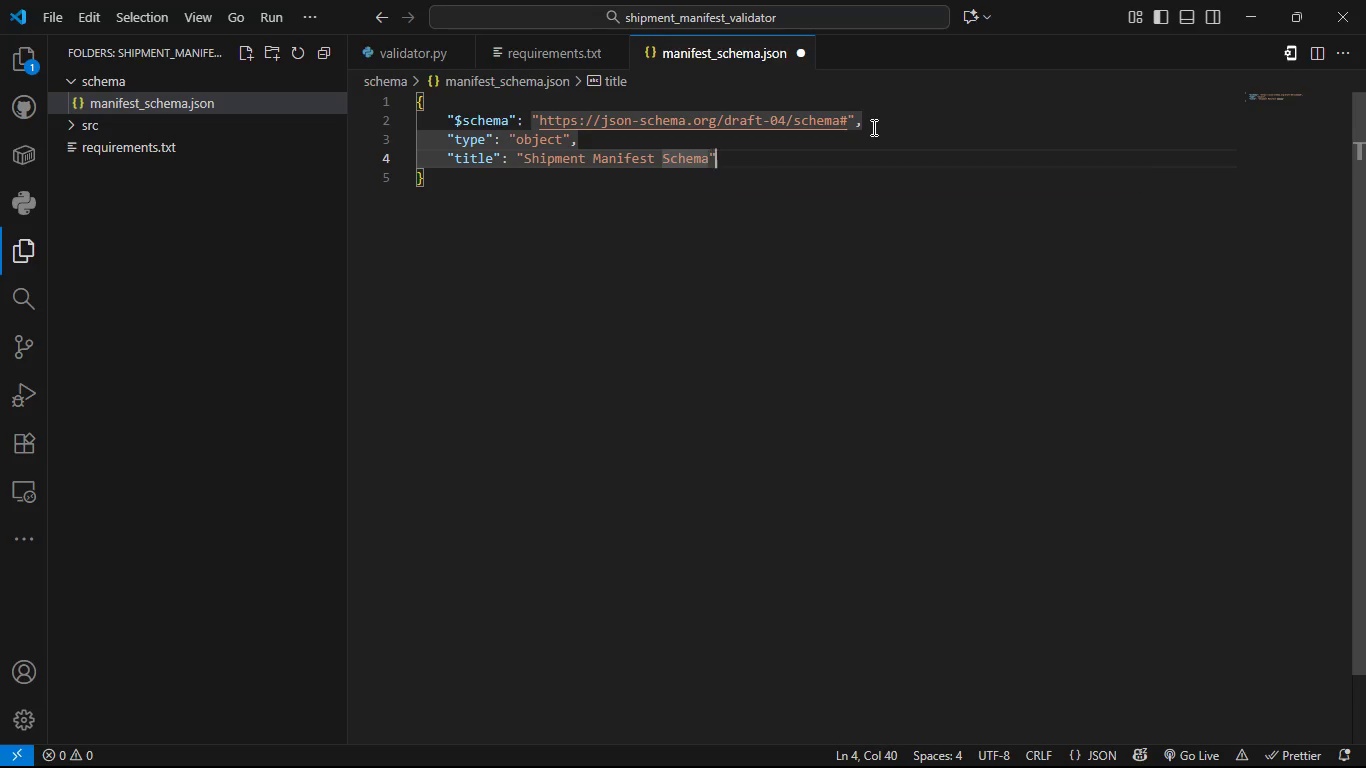 
key(ArrowRight)
 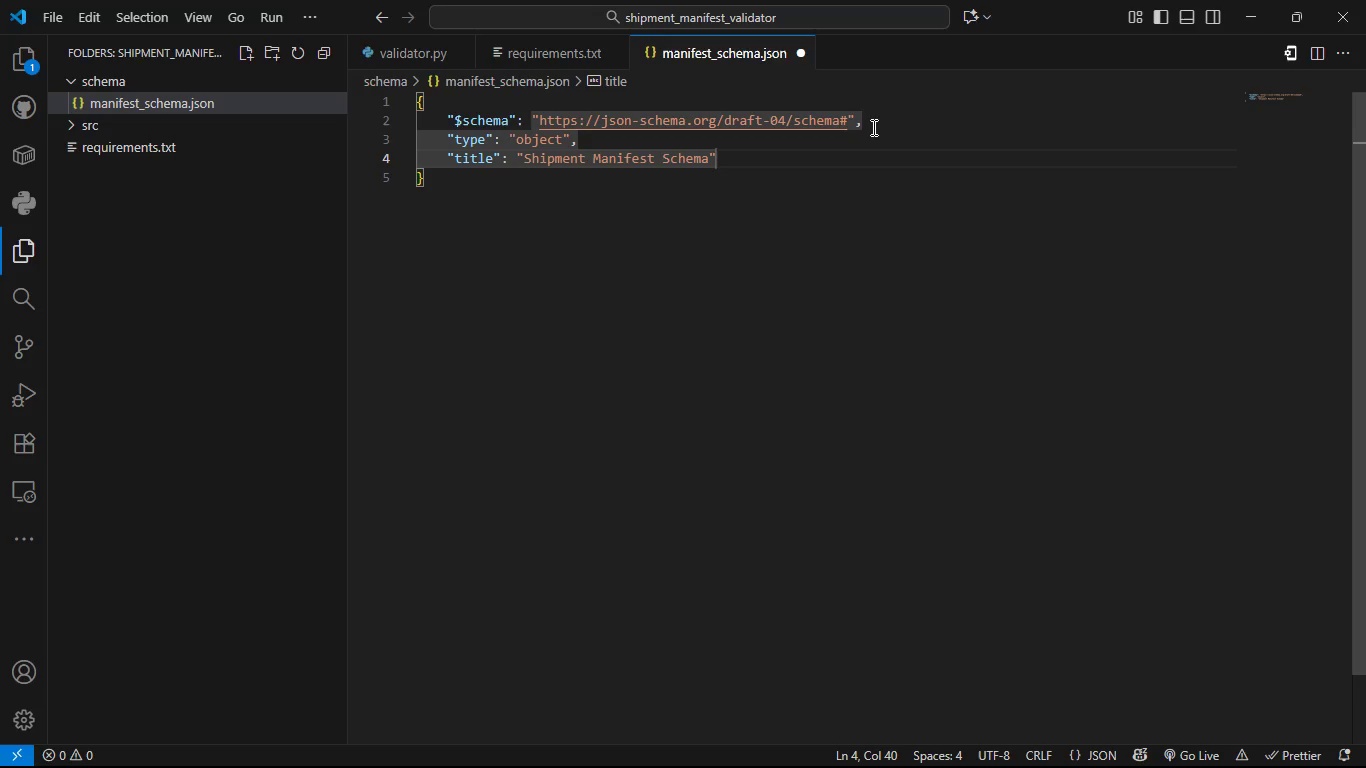 
key(Comma)
 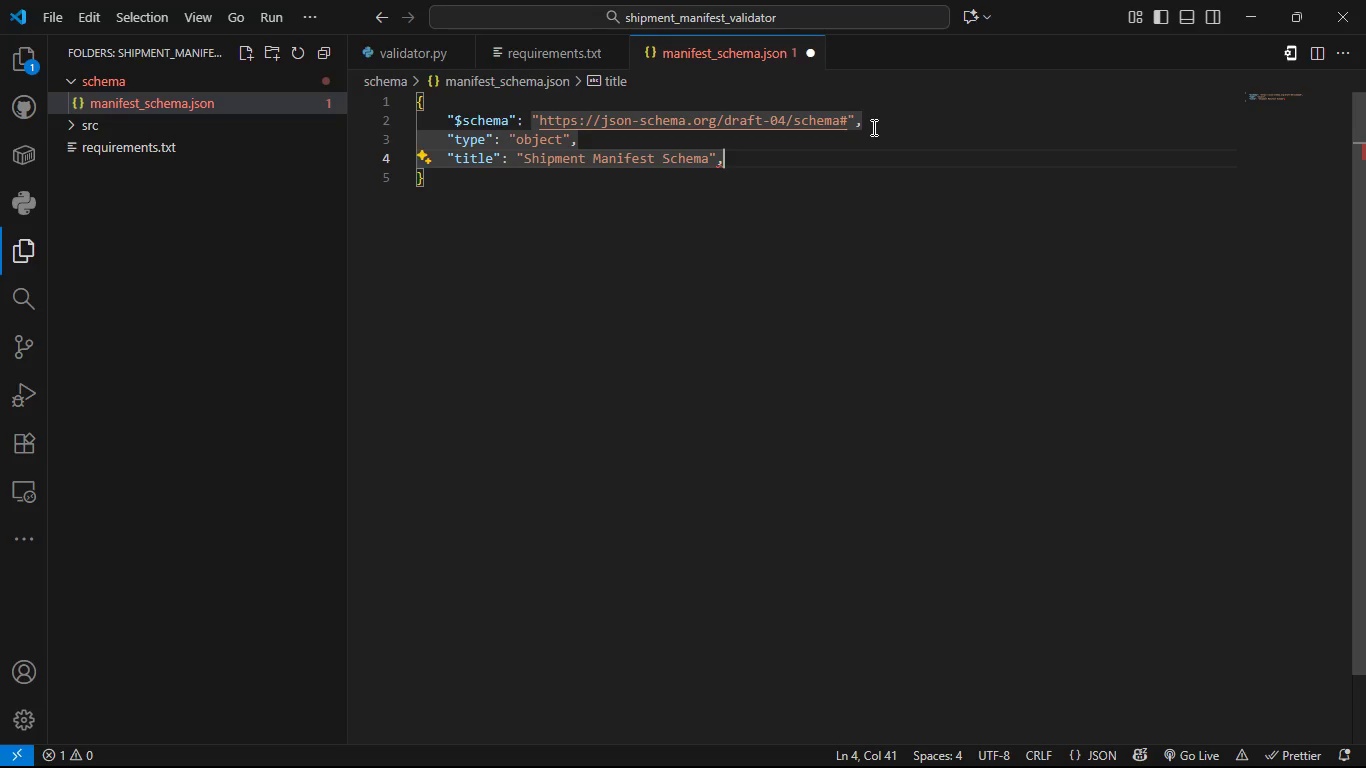 
key(Enter)
 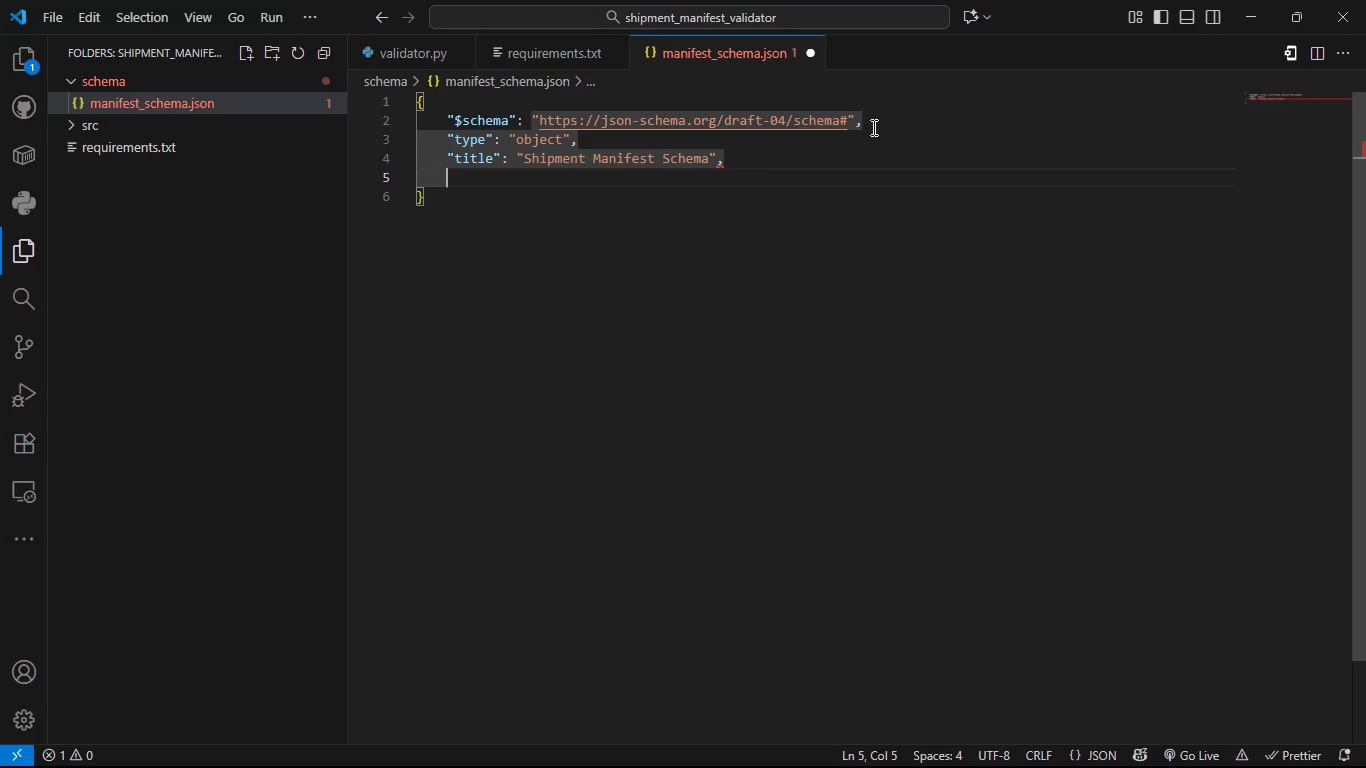 
type("des)
key(Tab)
type(Sch)
key(Backspace)
type(hema for valifa)
key(Backspace)
key(Backspace)
type(dation shipment manifest JSON file)
 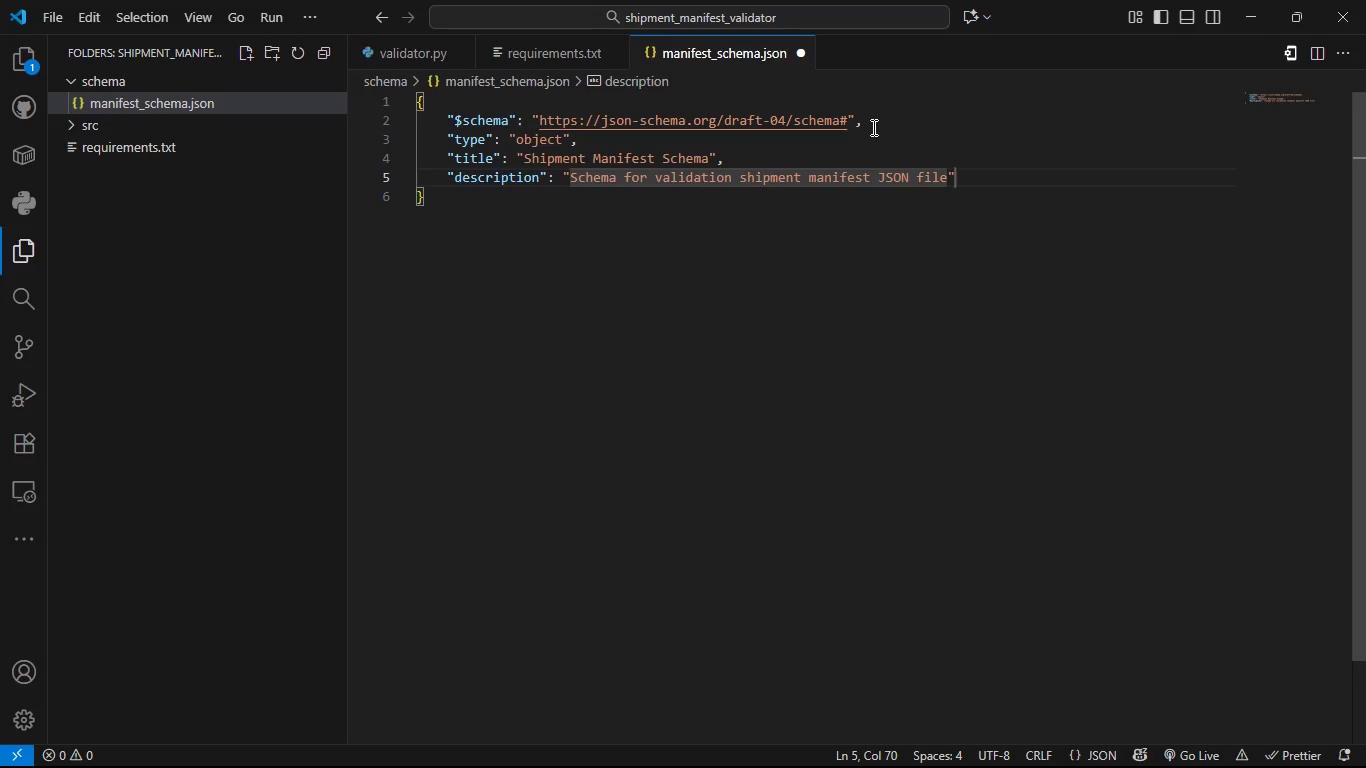 
key(ArrowRight)
 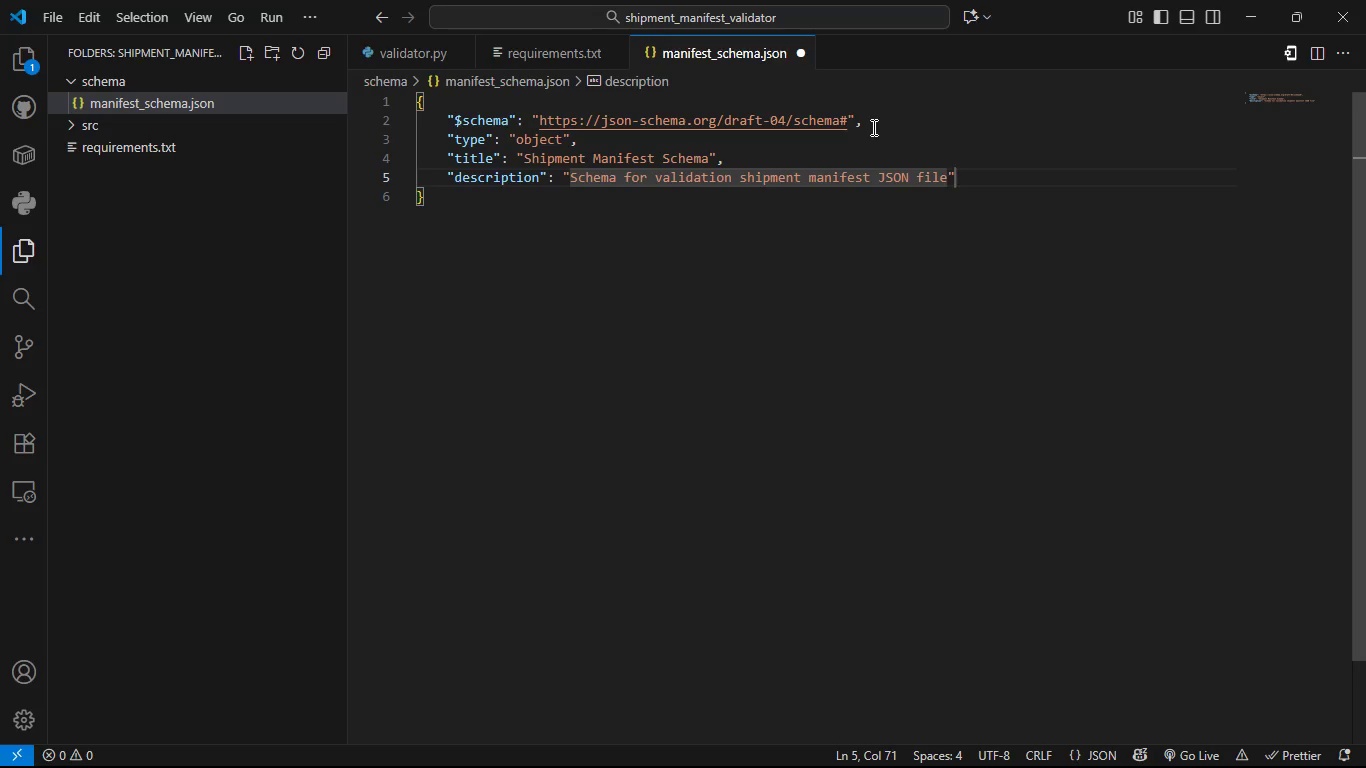 
key(Comma)
 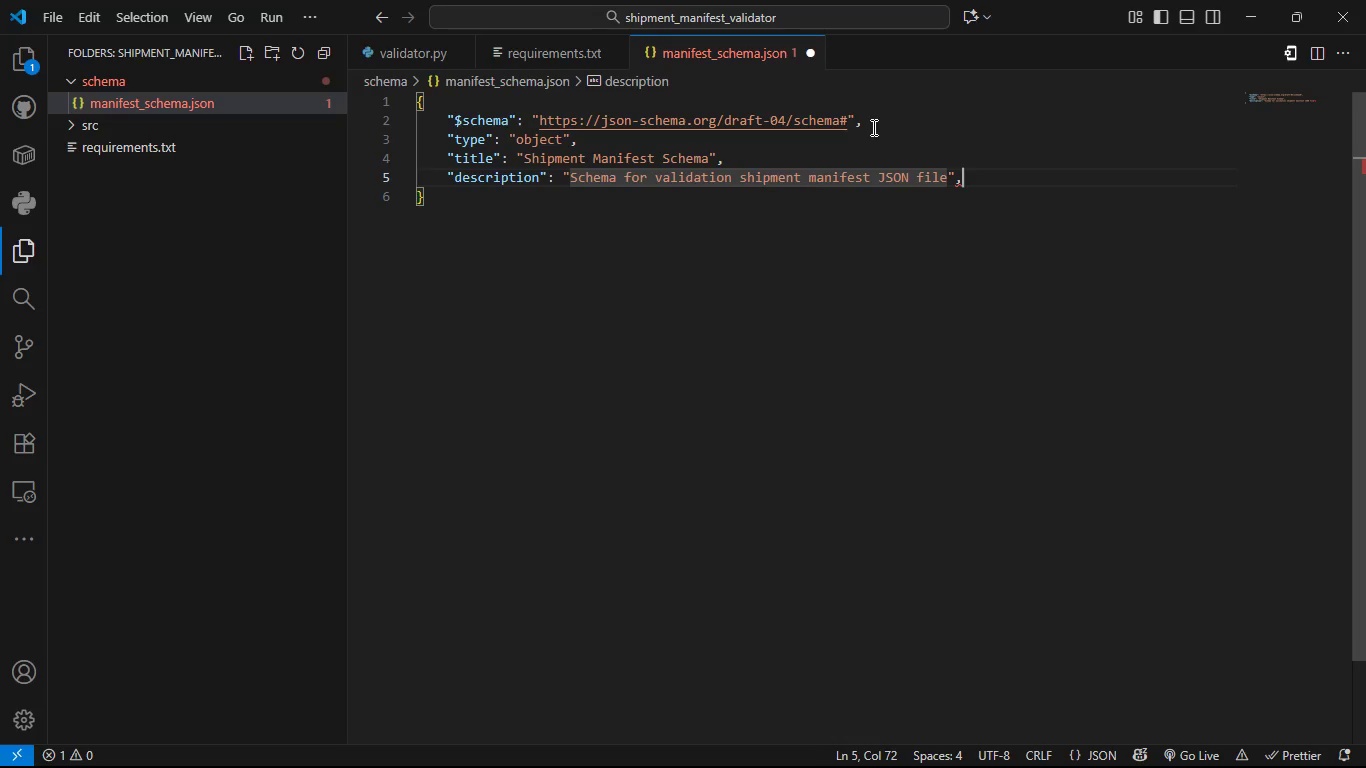 
key(Enter)
 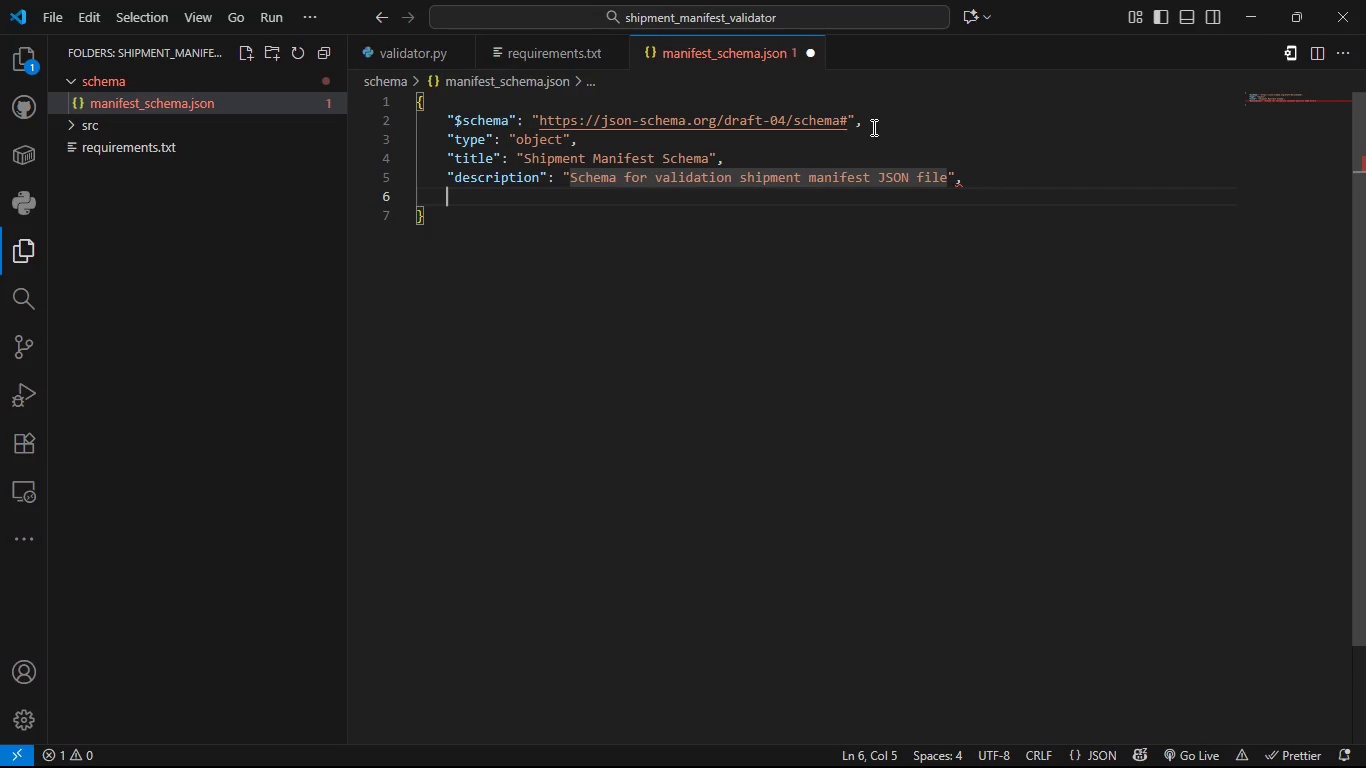 
type("re)
key(Tab)
type(: )
key(Backspace)
type( [)
 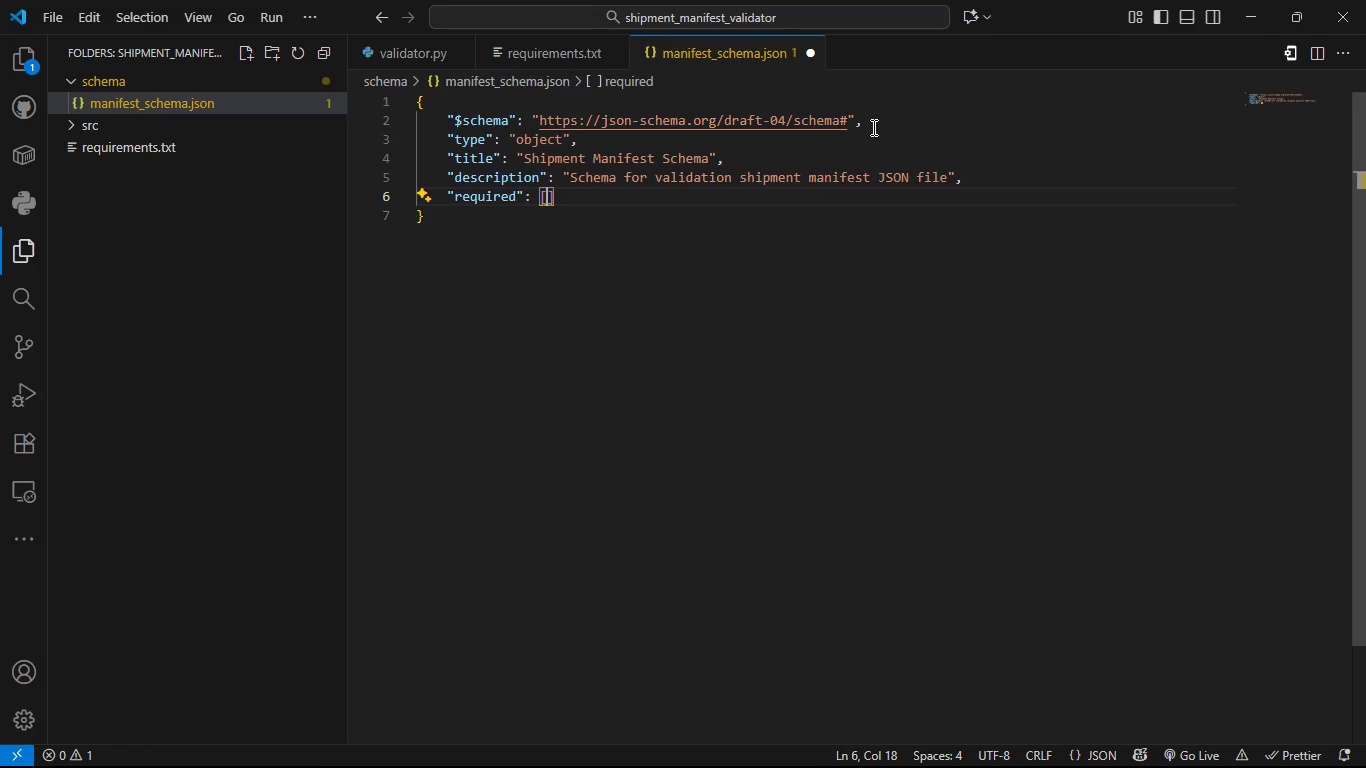 
key(Enter)
 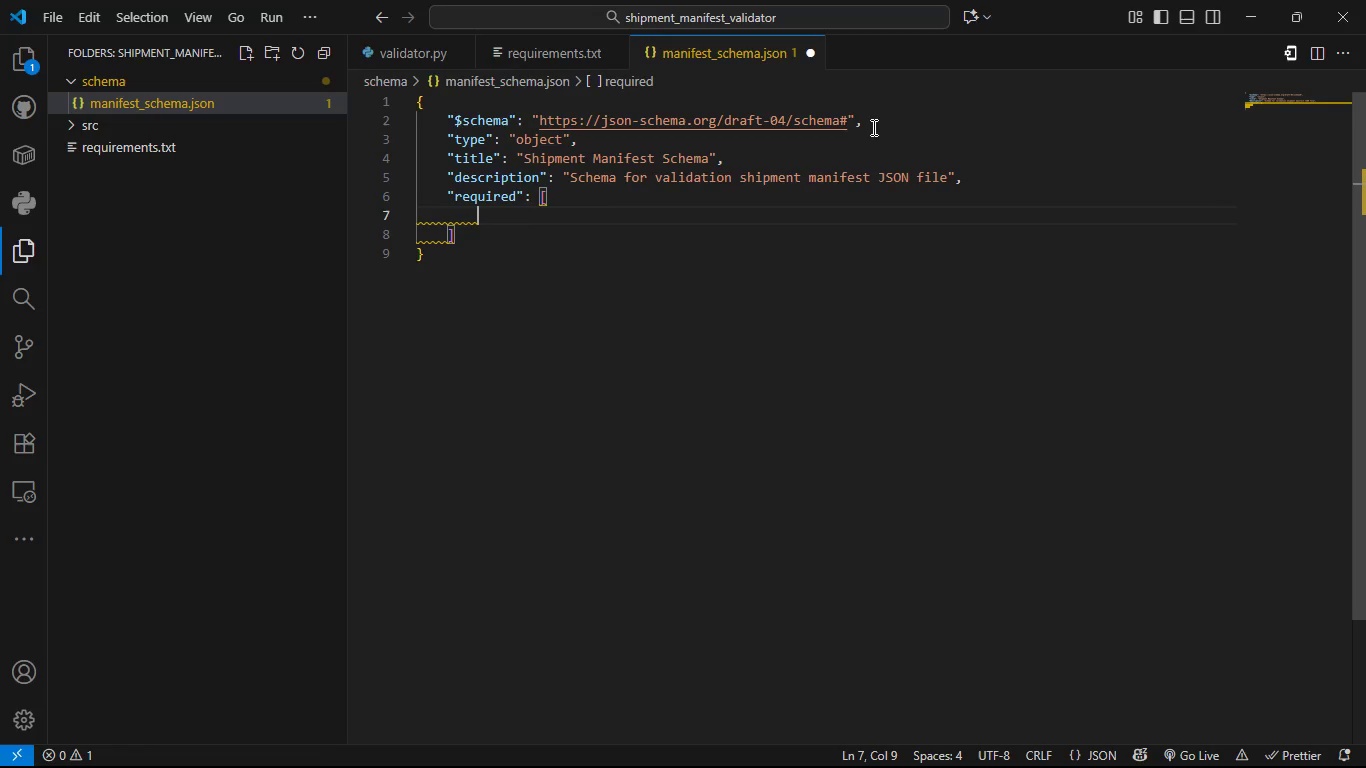 
type("s)
key(Backspace)
type(si)
key(Backspace)
type(hip)
key(Tab)
type(_id)
 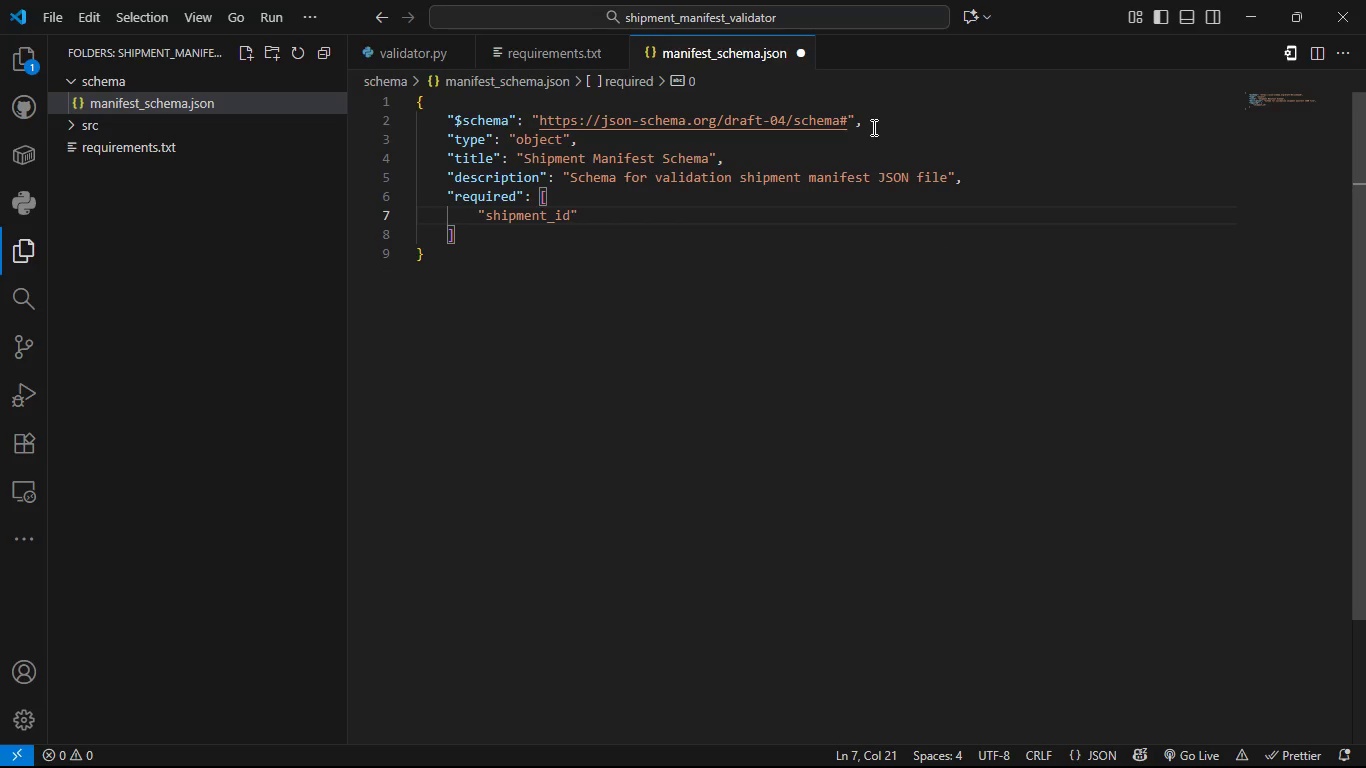 
key(ArrowRight)
 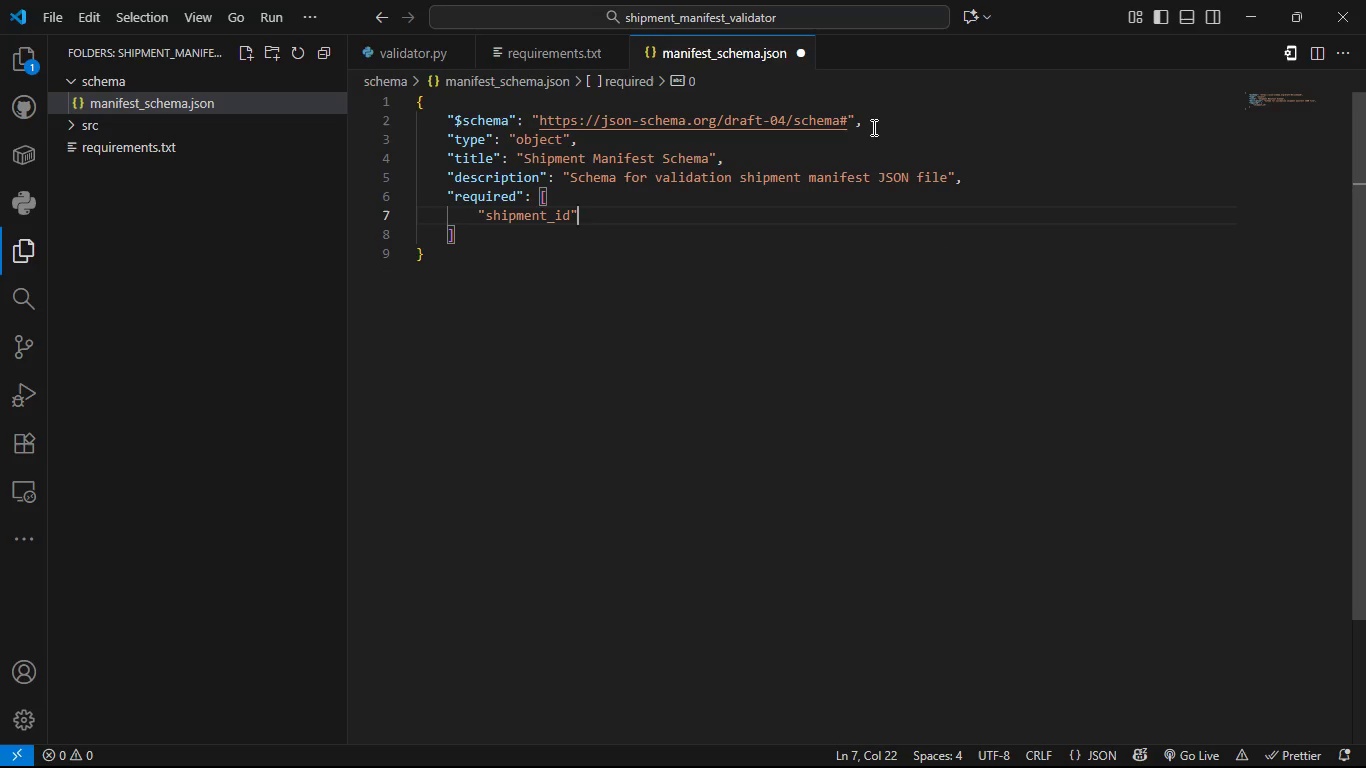 
key(Comma)
 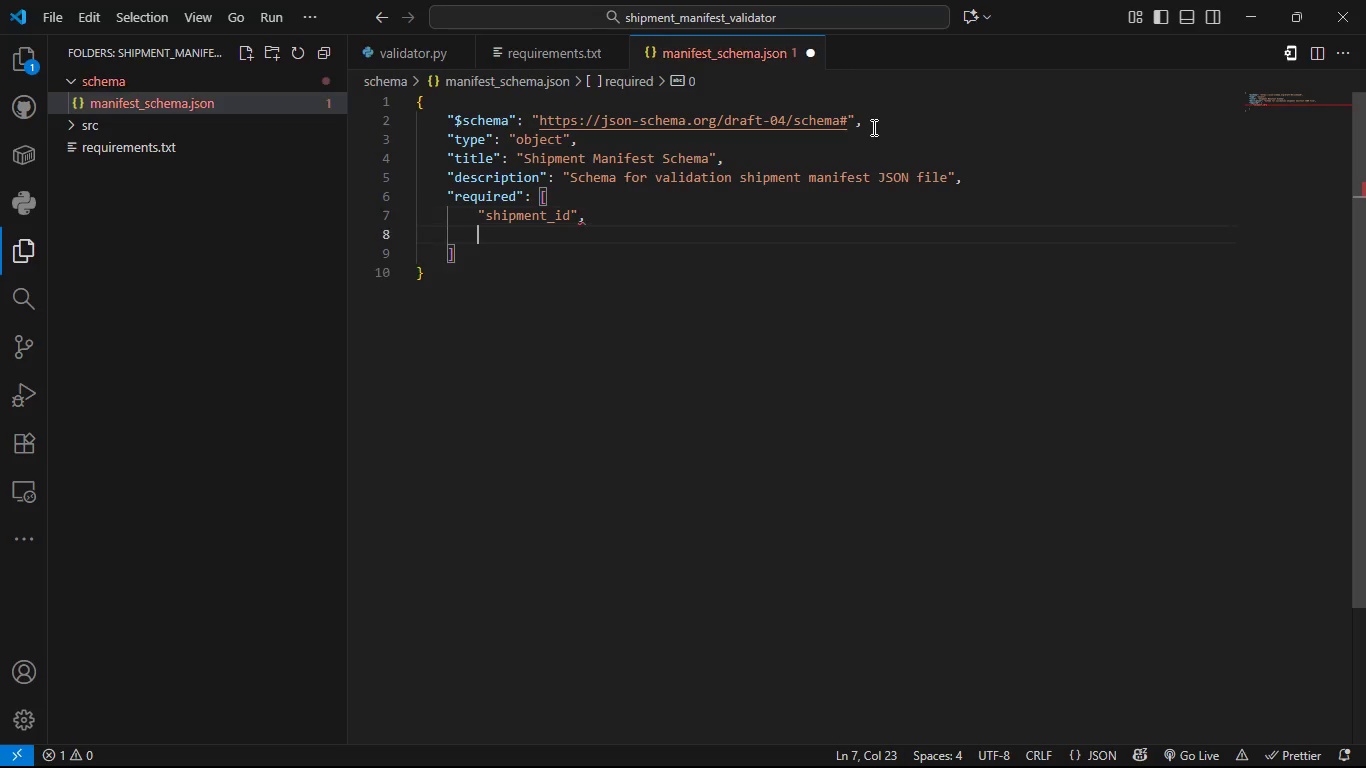 
key(Enter)
 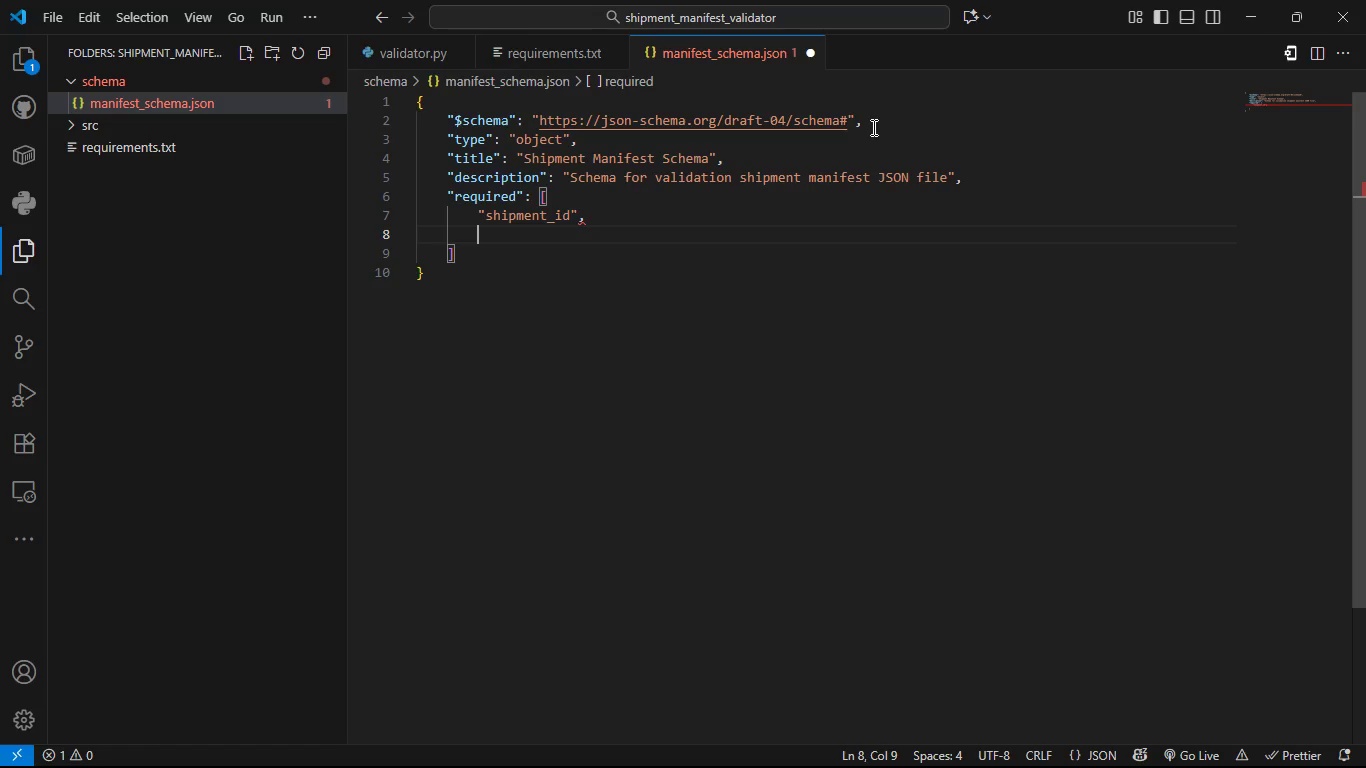 
type("origin)
 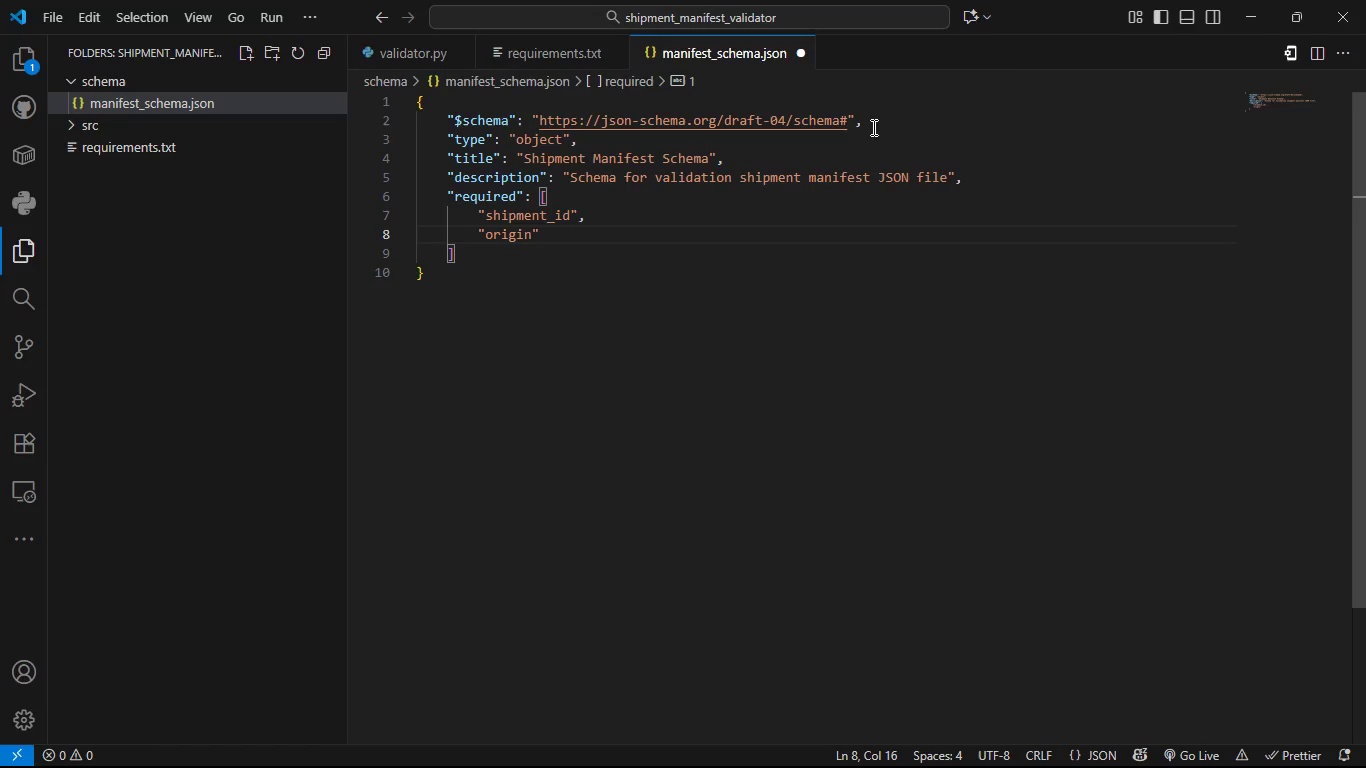 
key(ArrowRight)
 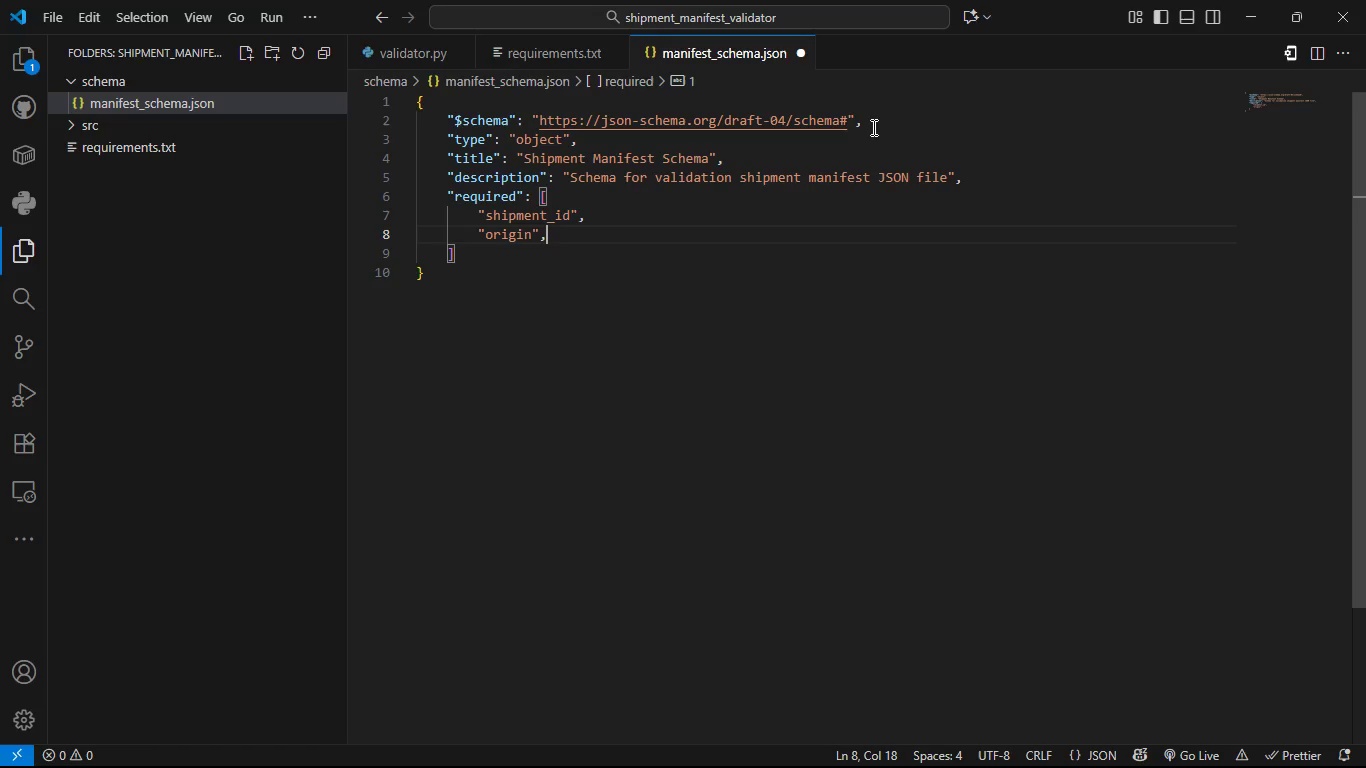 
key(Comma)
 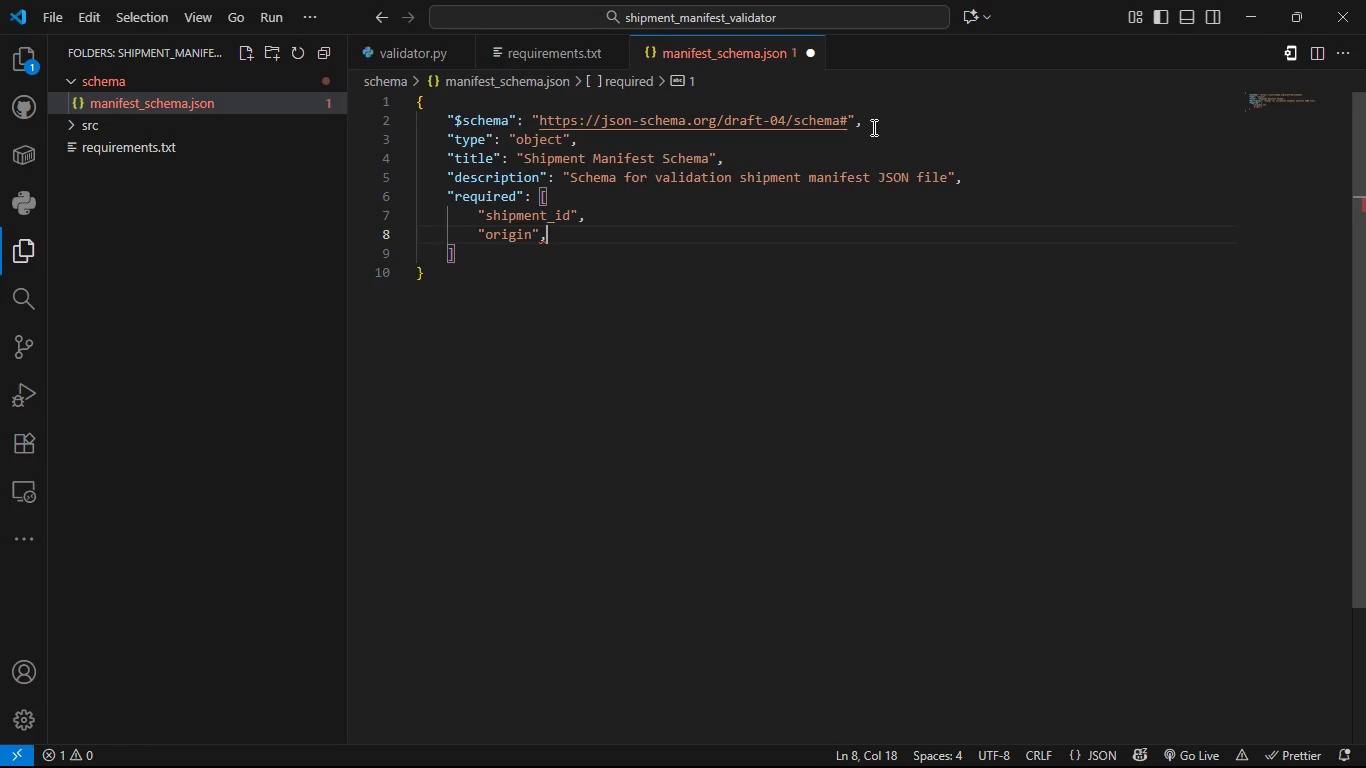 
key(Enter)
 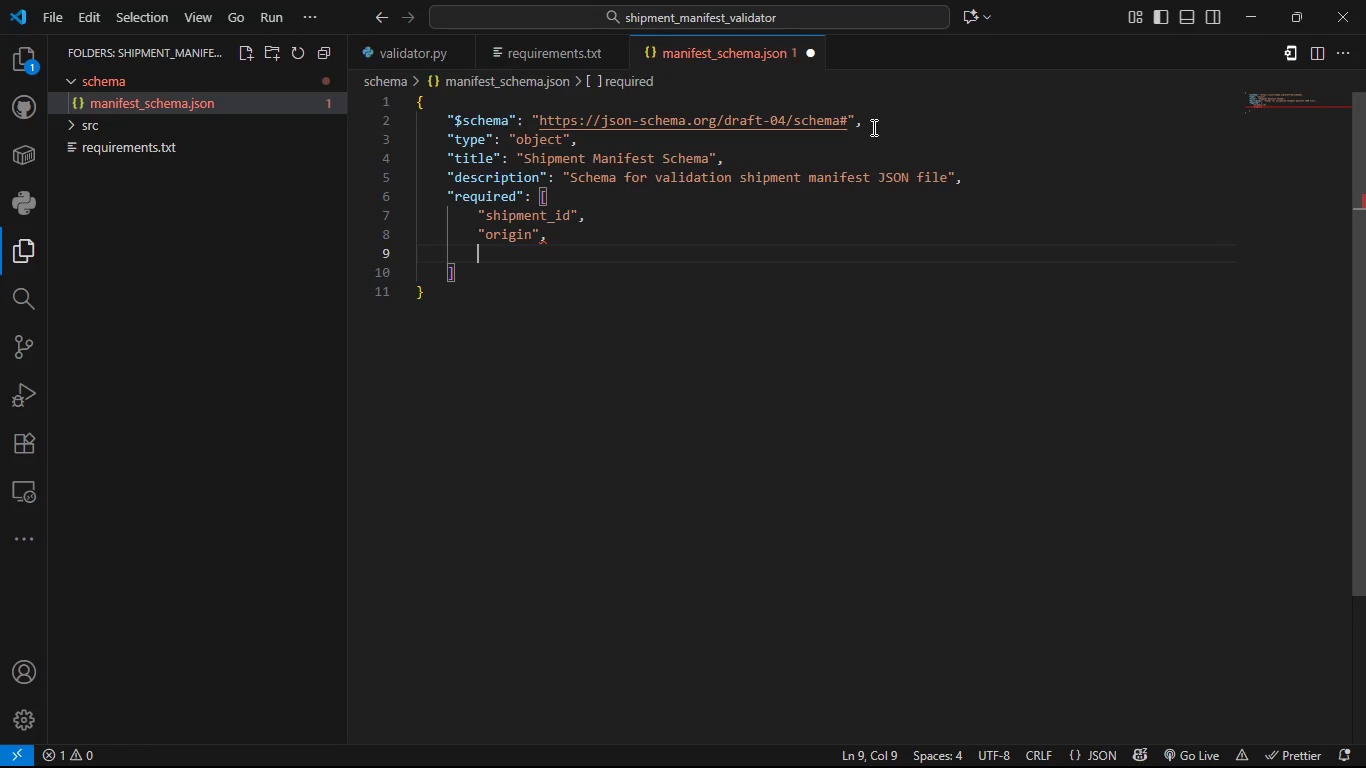 
type("destination)
 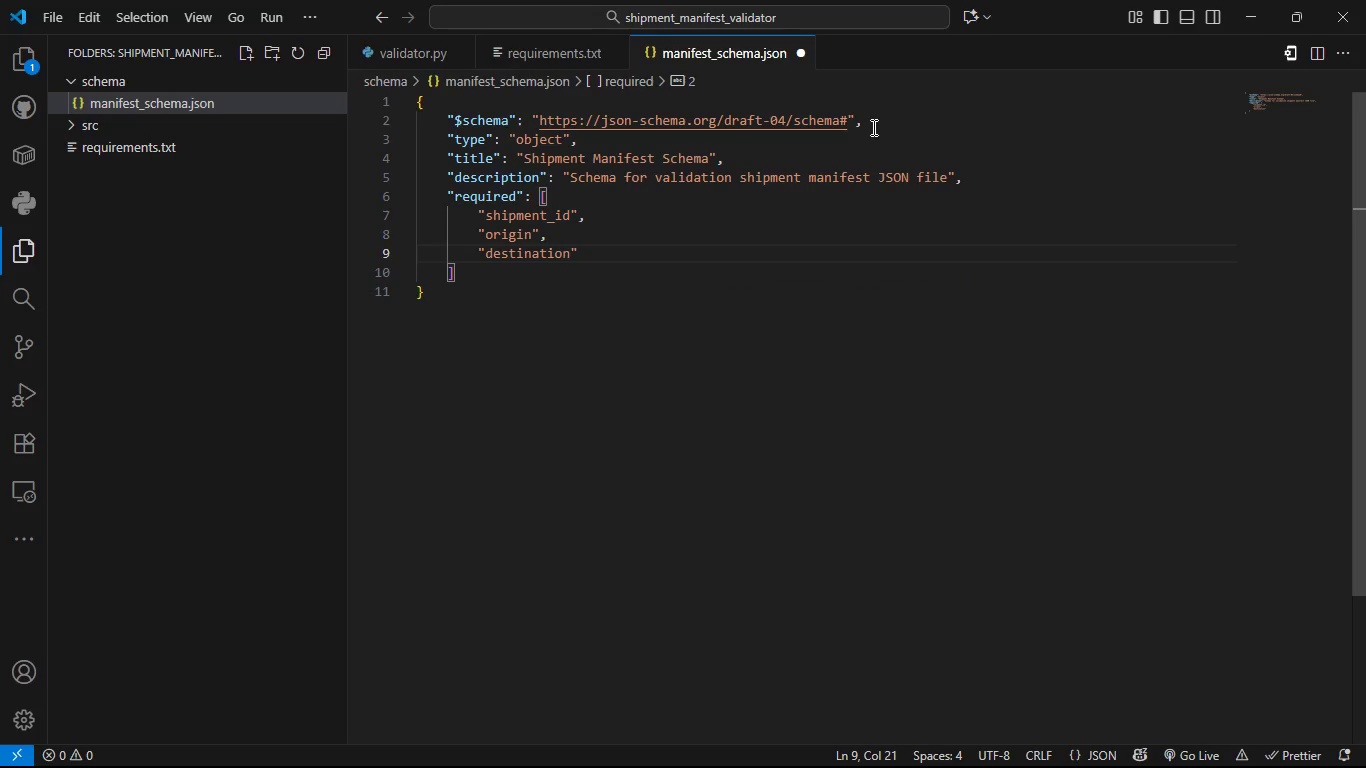 
key(ArrowRight)
 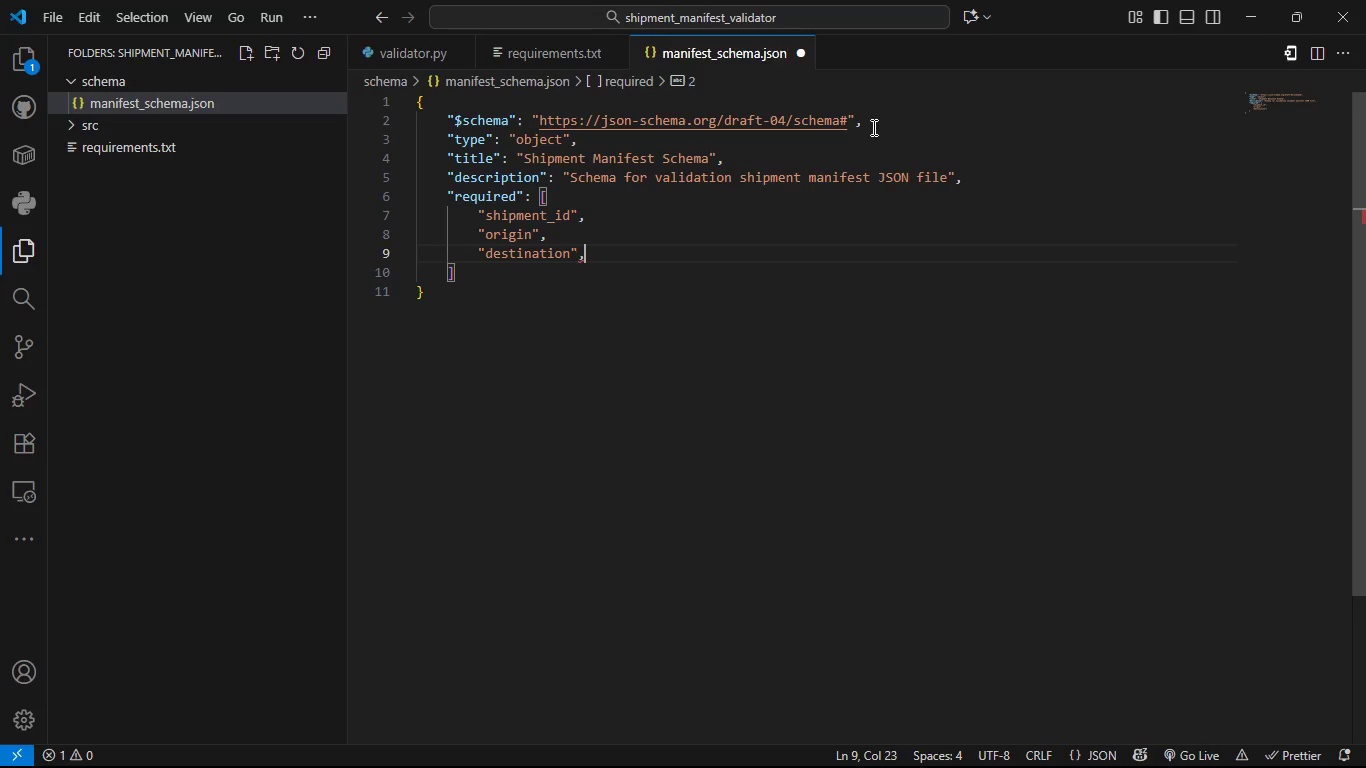 
key(Comma)
 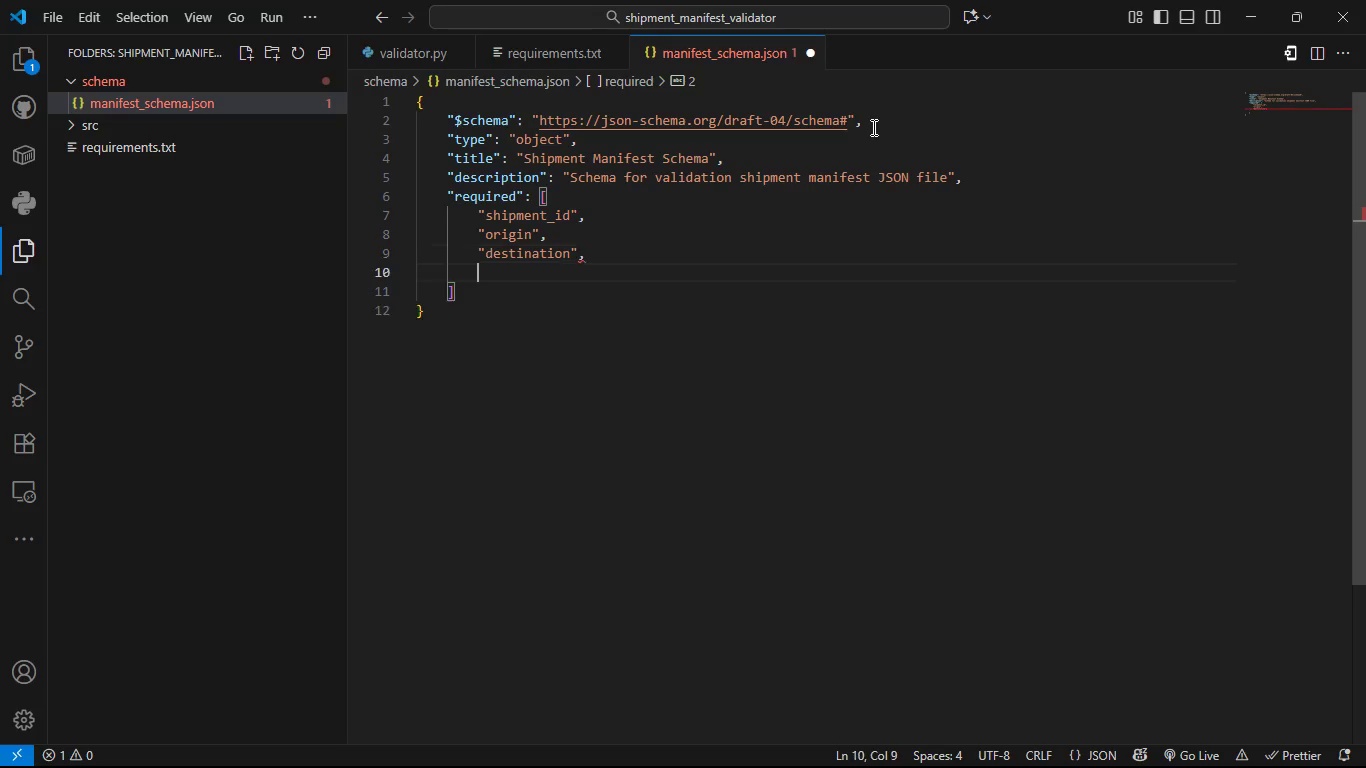 
key(Enter)
 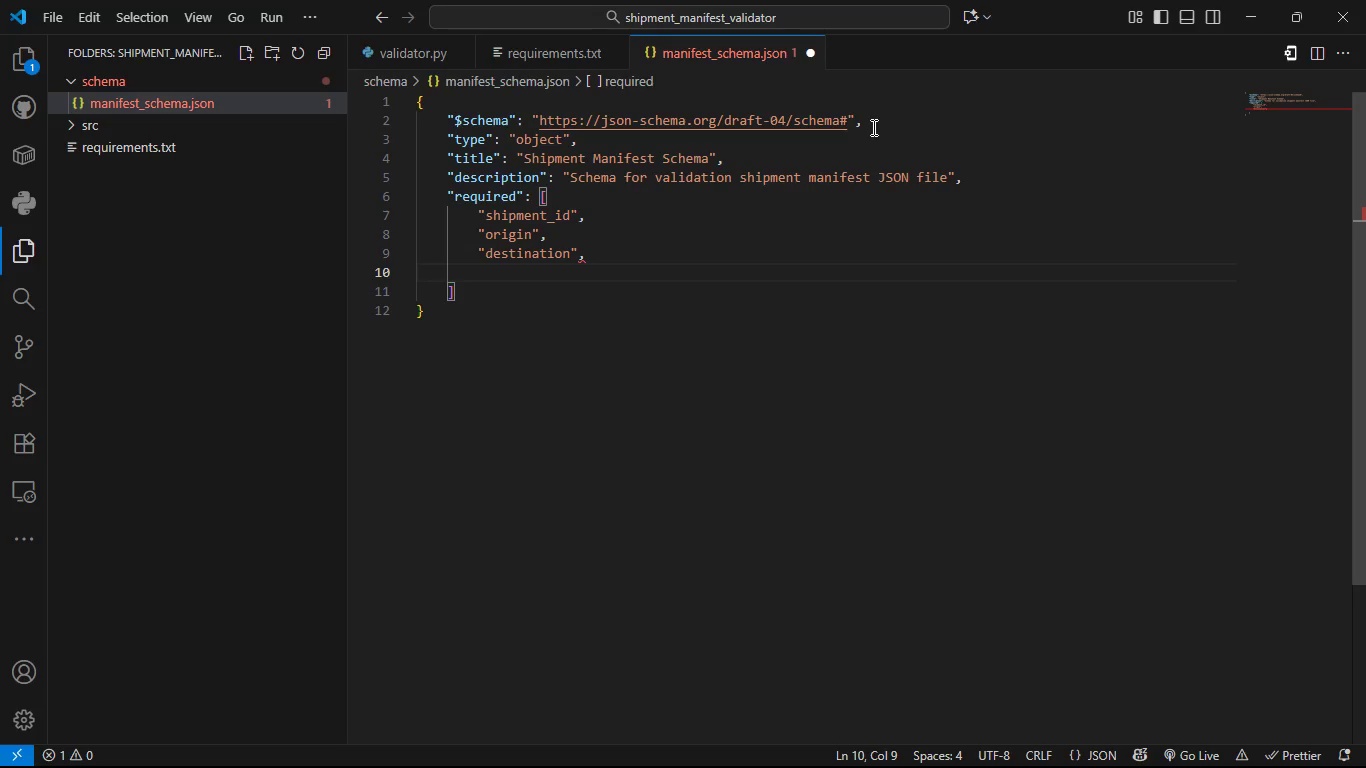 
type("itmes)
key(Backspace)
key(Backspace)
key(Backspace)
type(ems)
 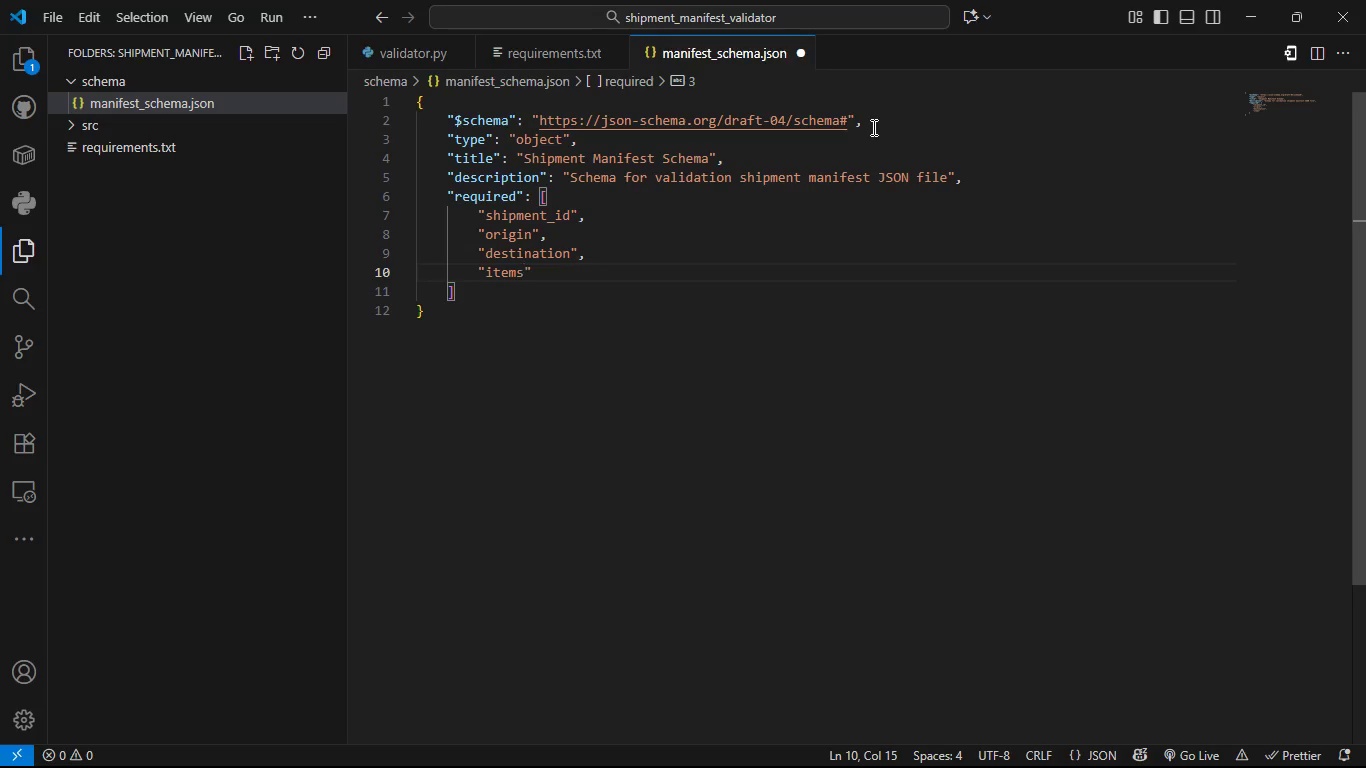 
key(ArrowDown)
 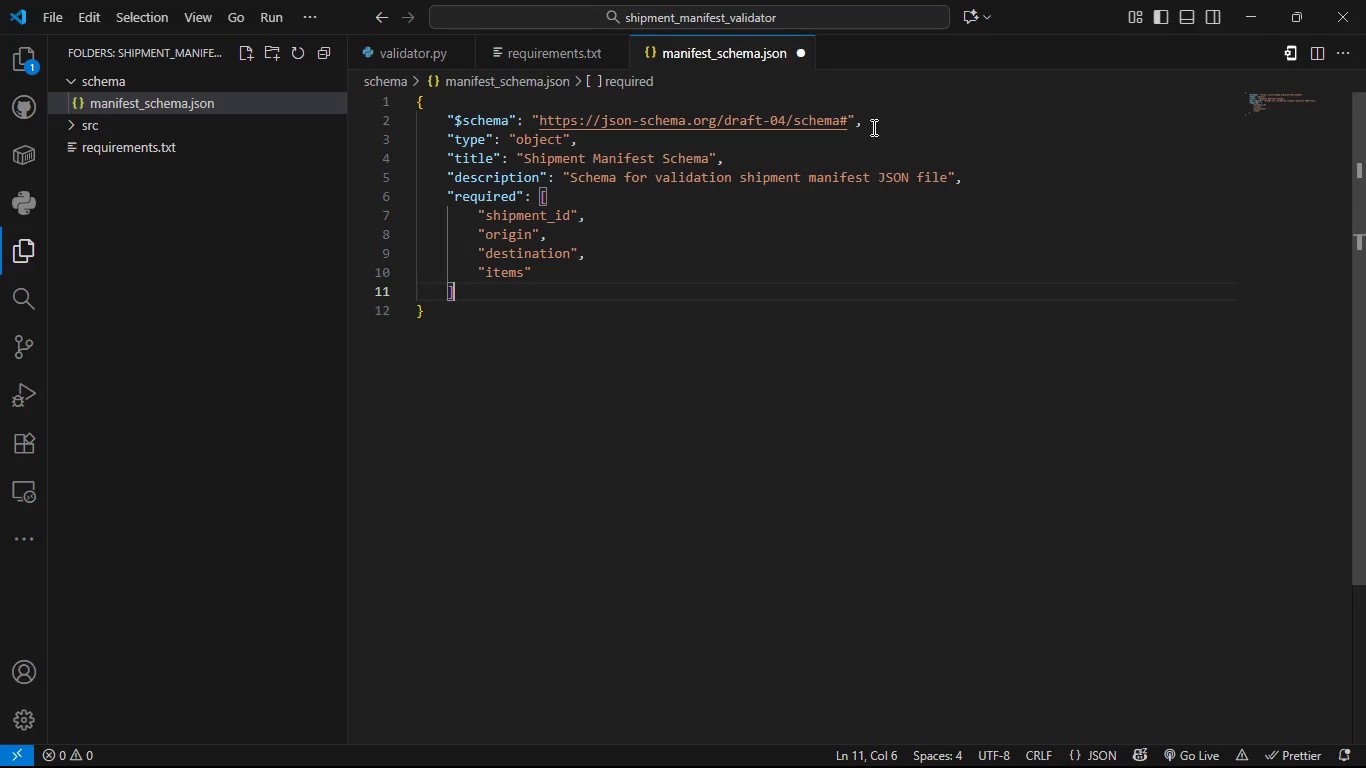 
key(Comma)
 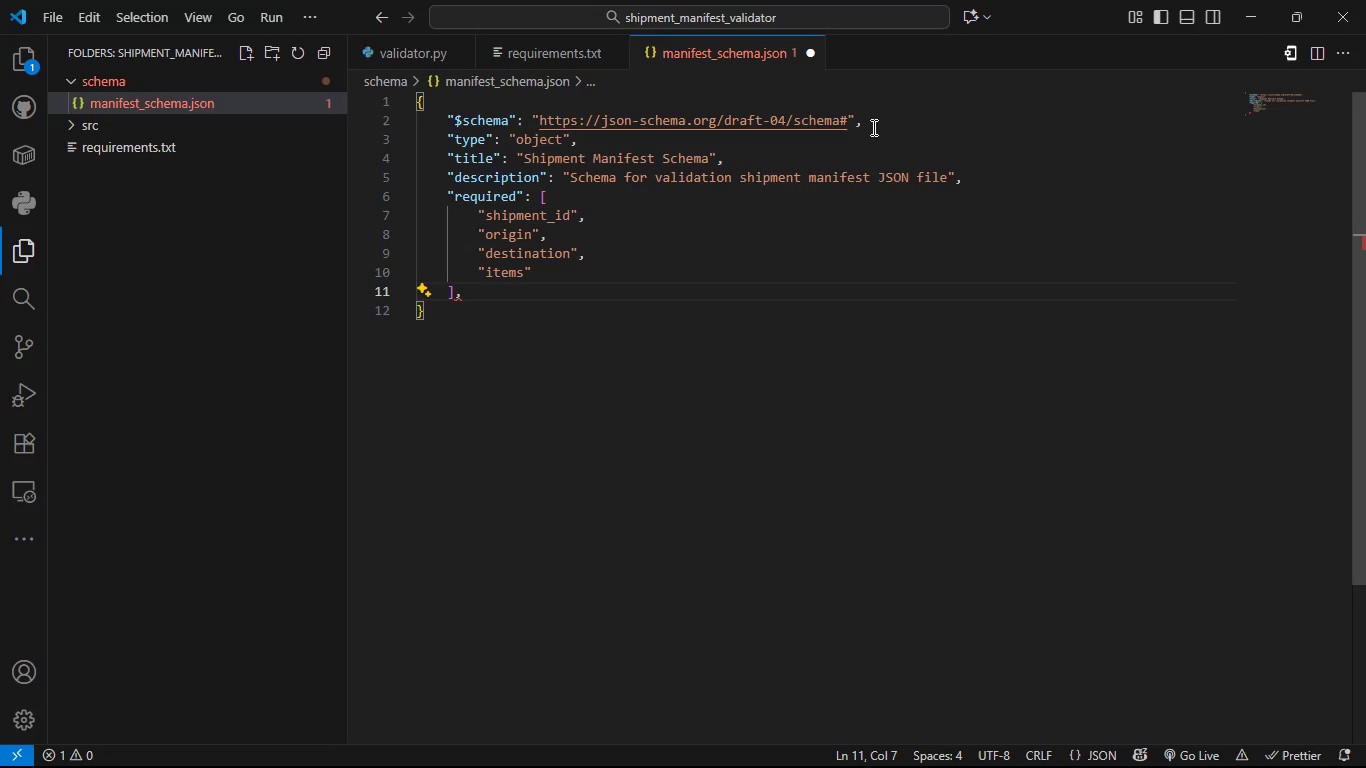 
key(Enter)
 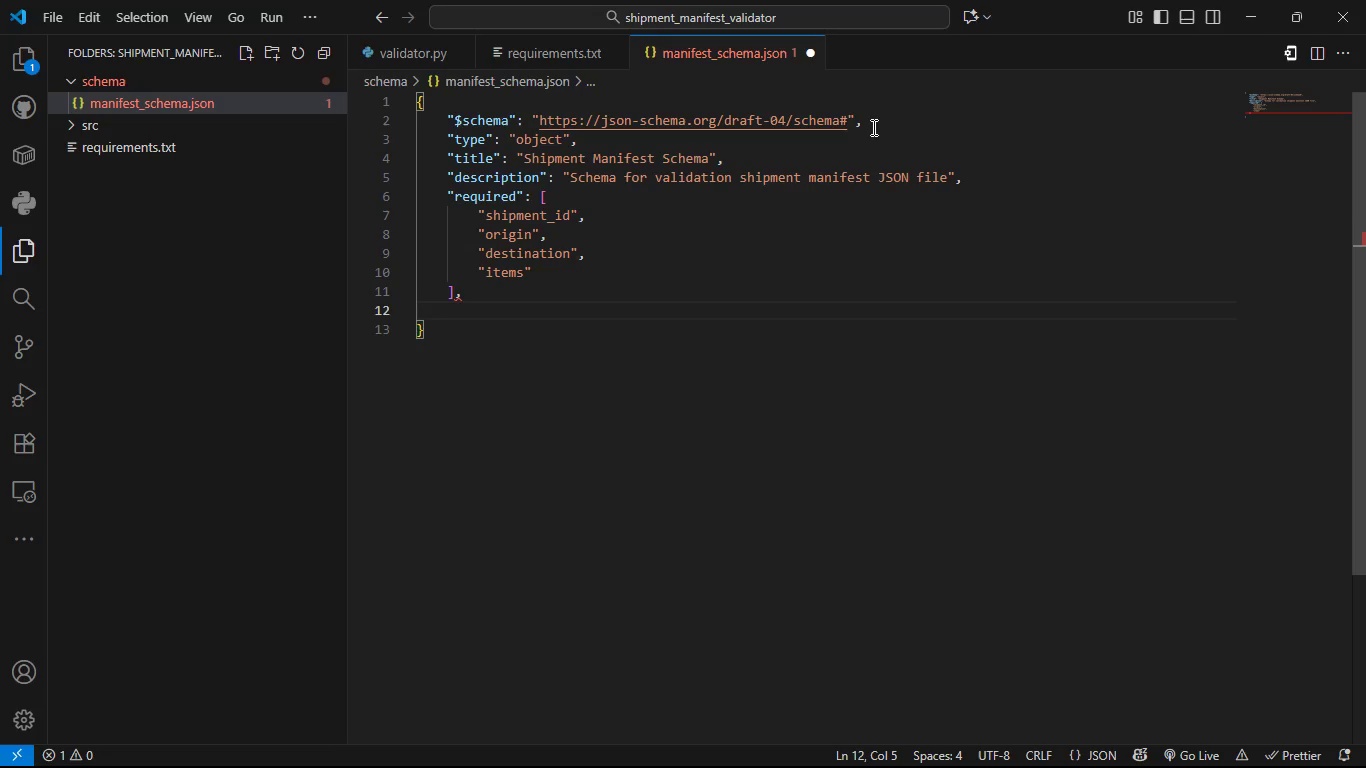 
type("pr)
key(Tab)
 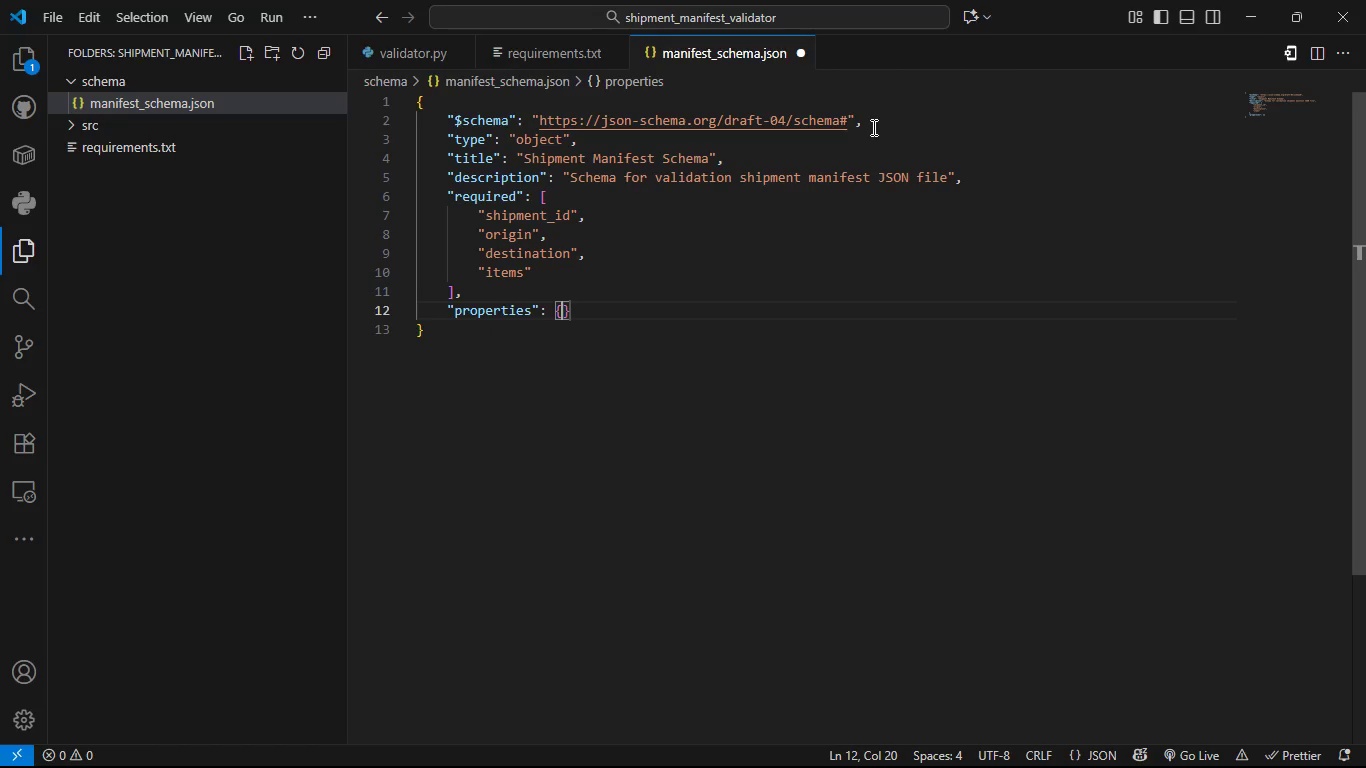 
hold_key(key=ShiftLeft, duration=0.59)
 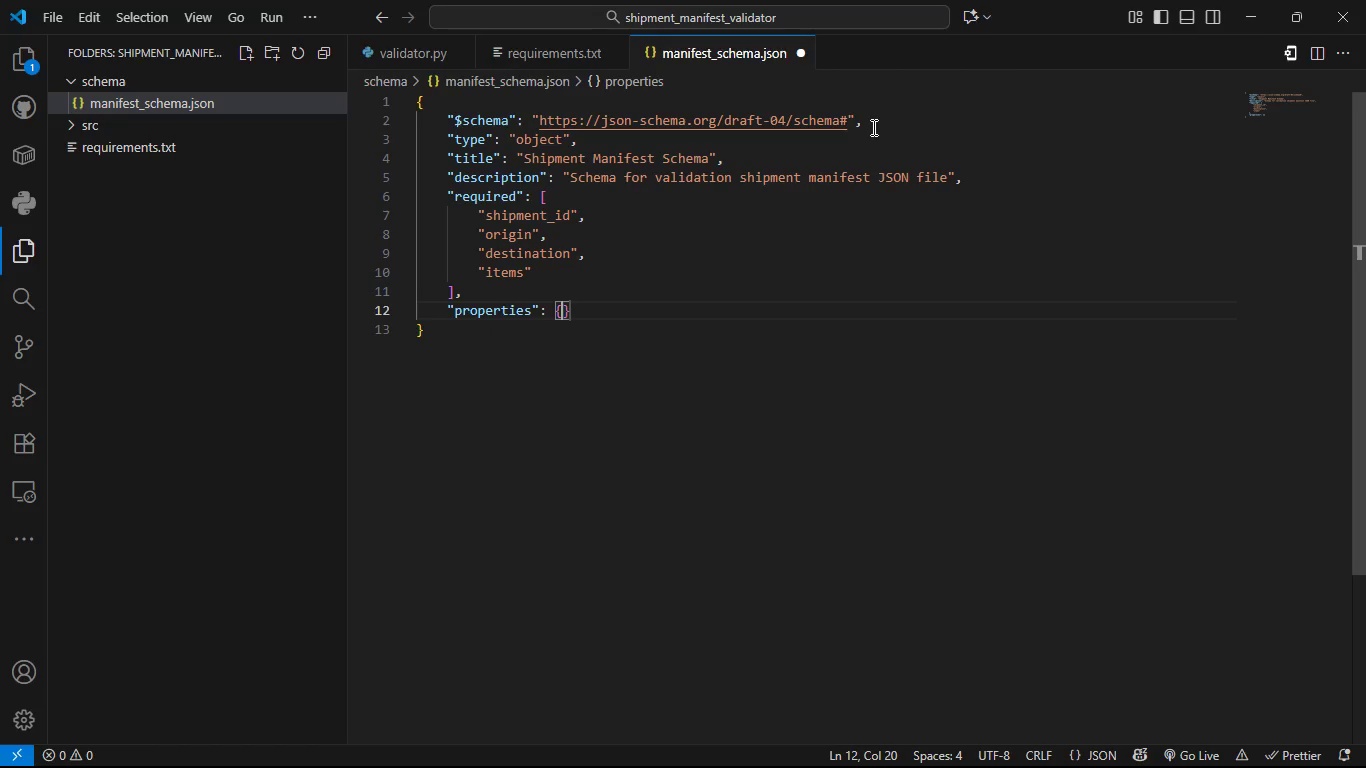 
key(Enter)
 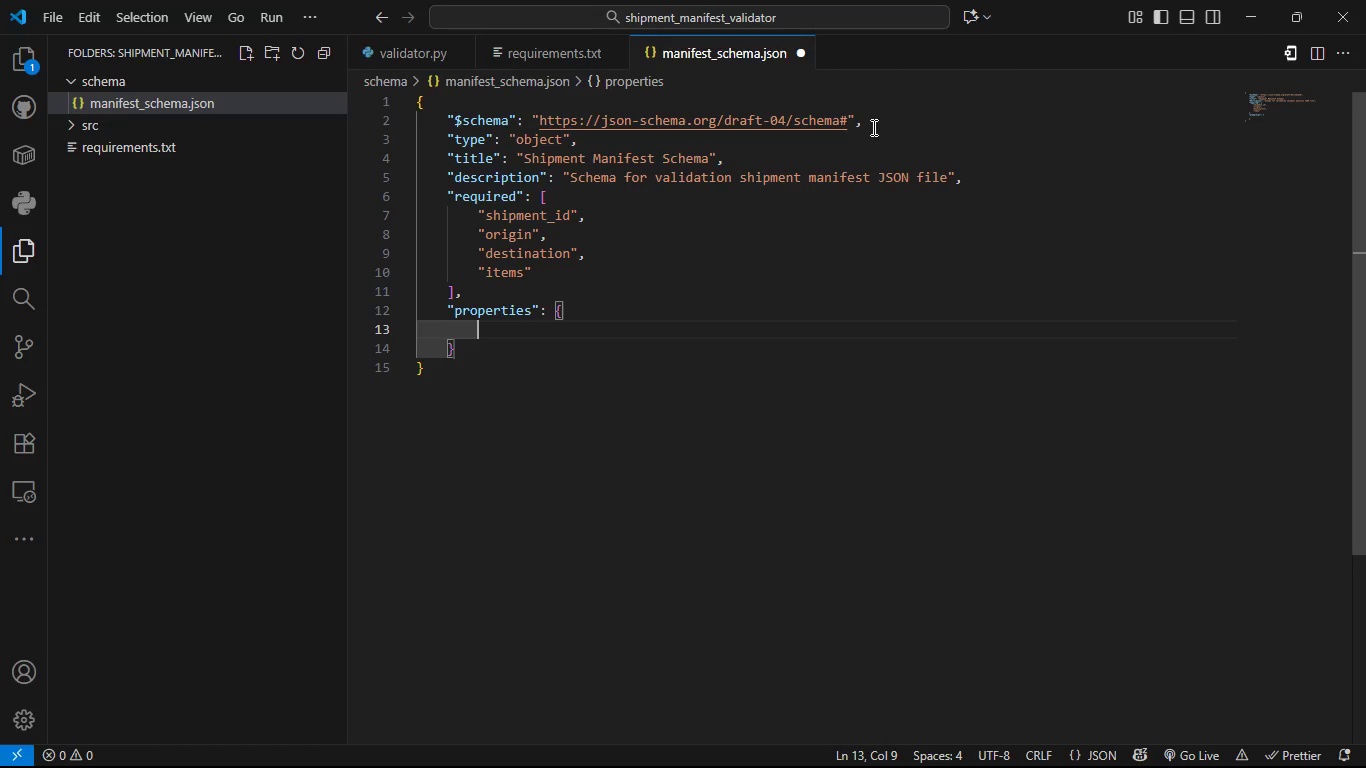 
type("ship)
key(Tab)
 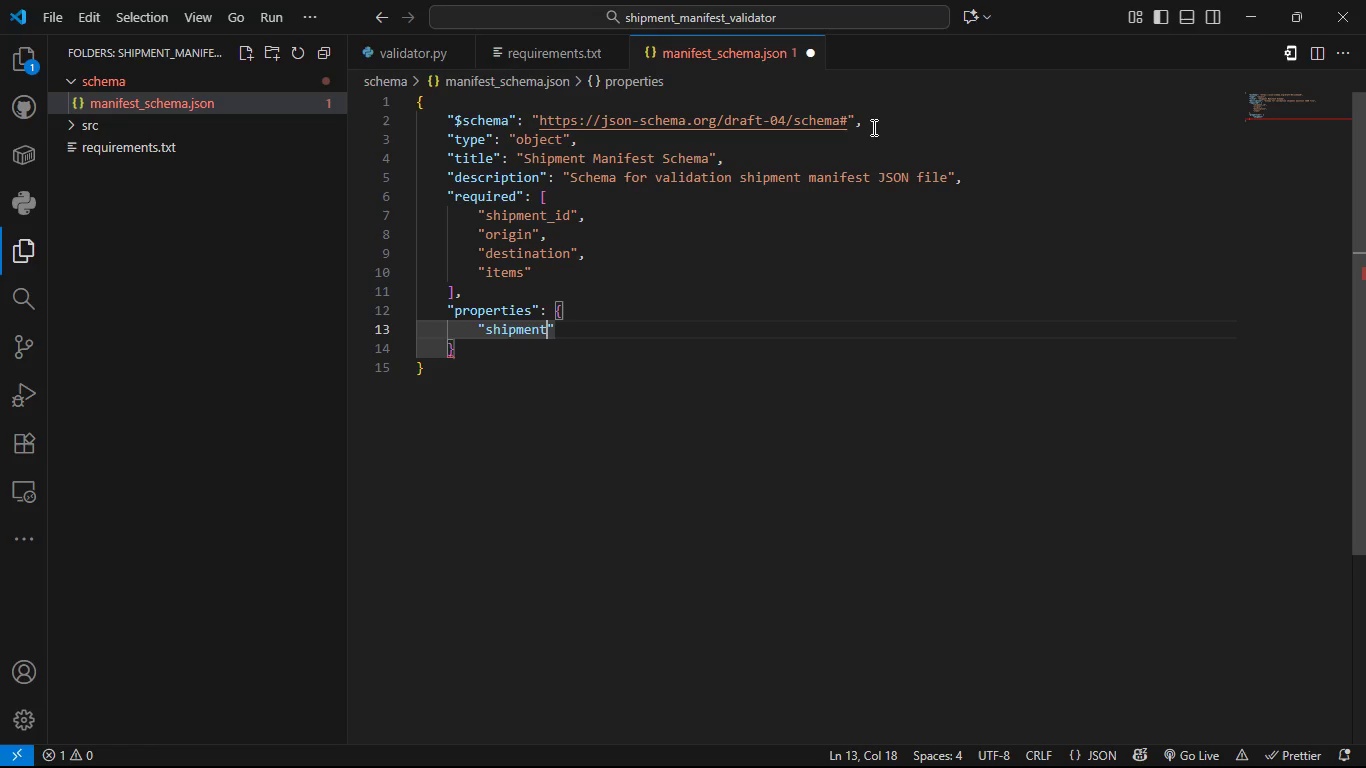 
type(_is)
key(Backspace)
type(d)
 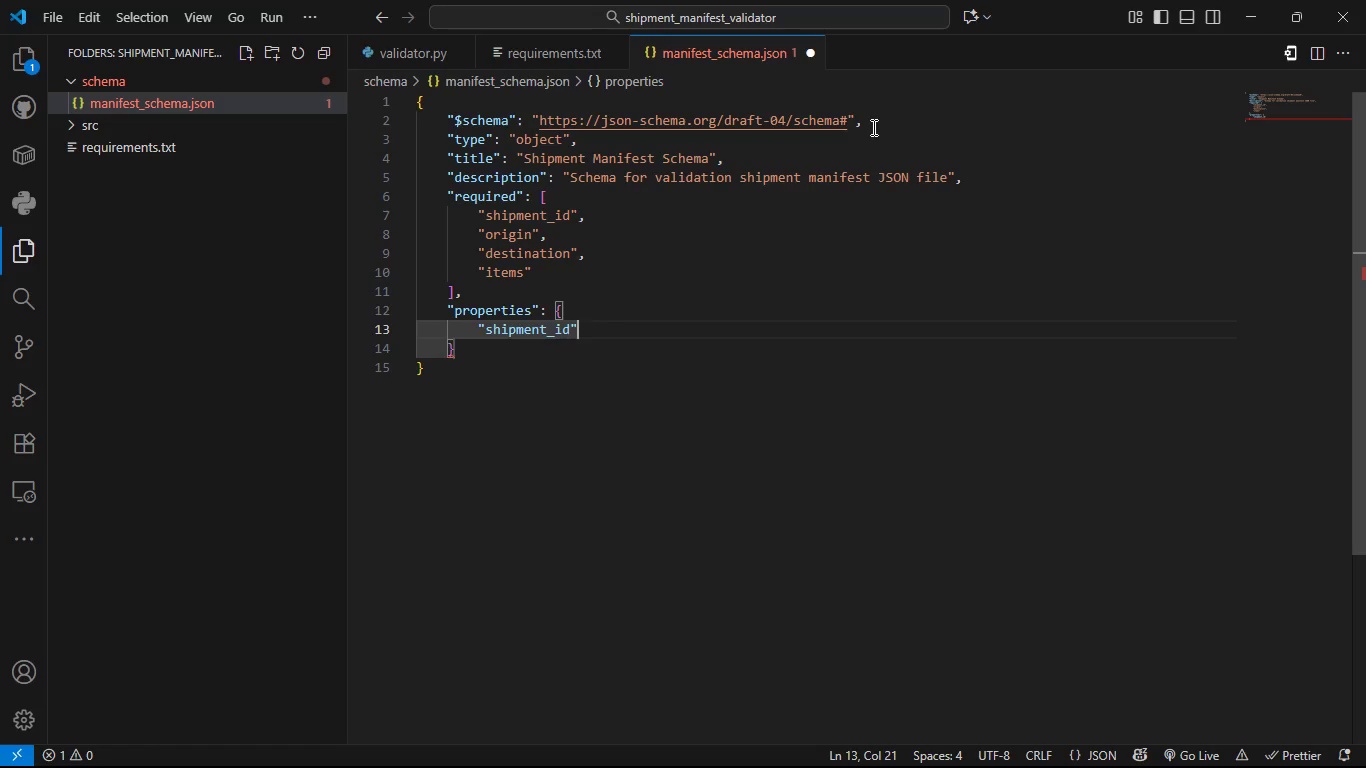 
key(ArrowRight)
 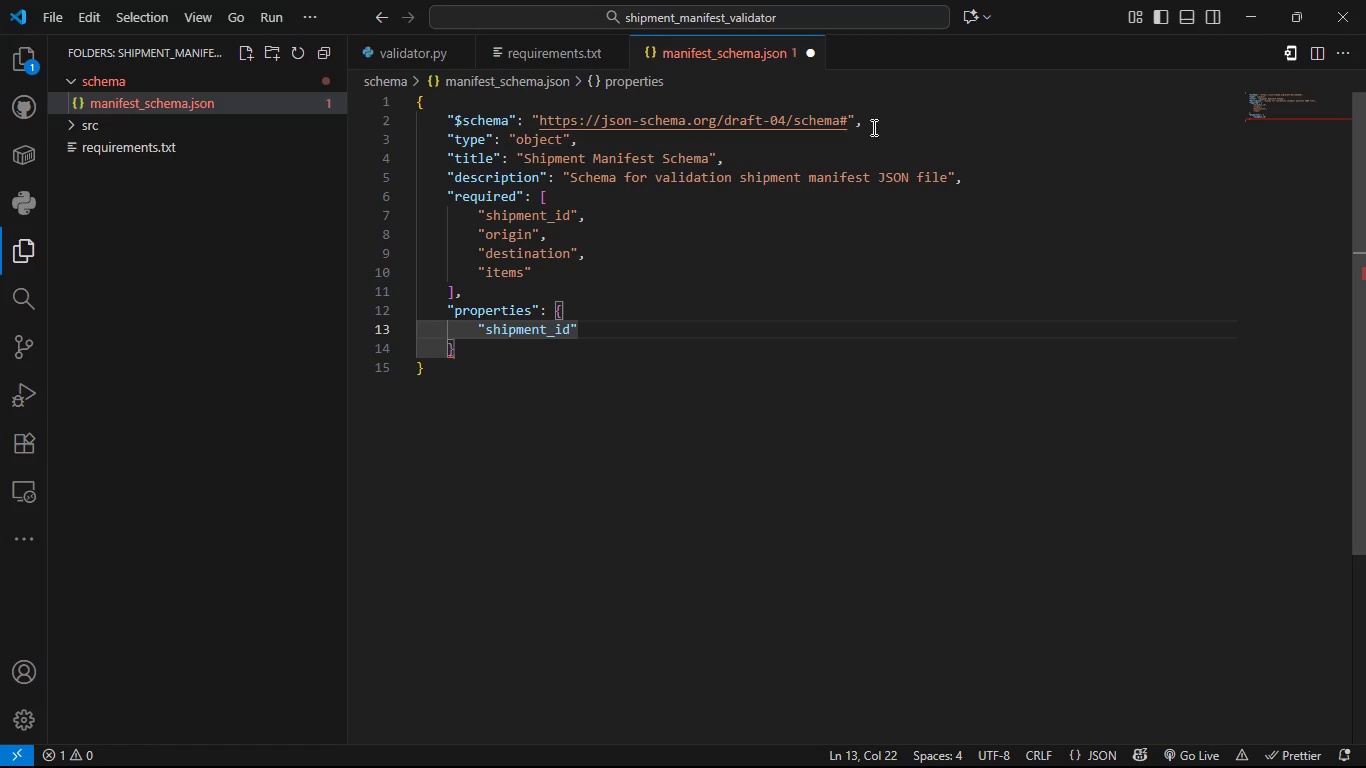 
key(Shift+ShiftLeft)
 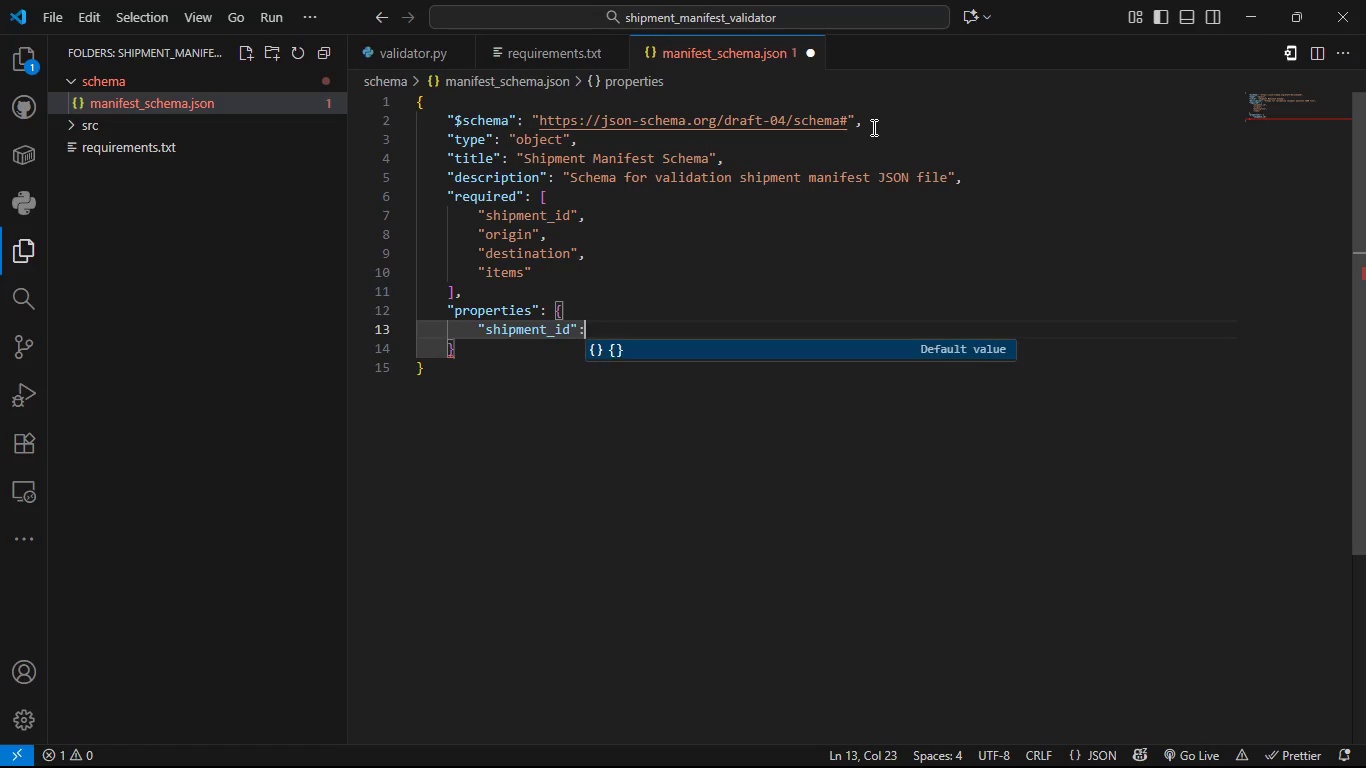 
key(Shift+Semicolon)
 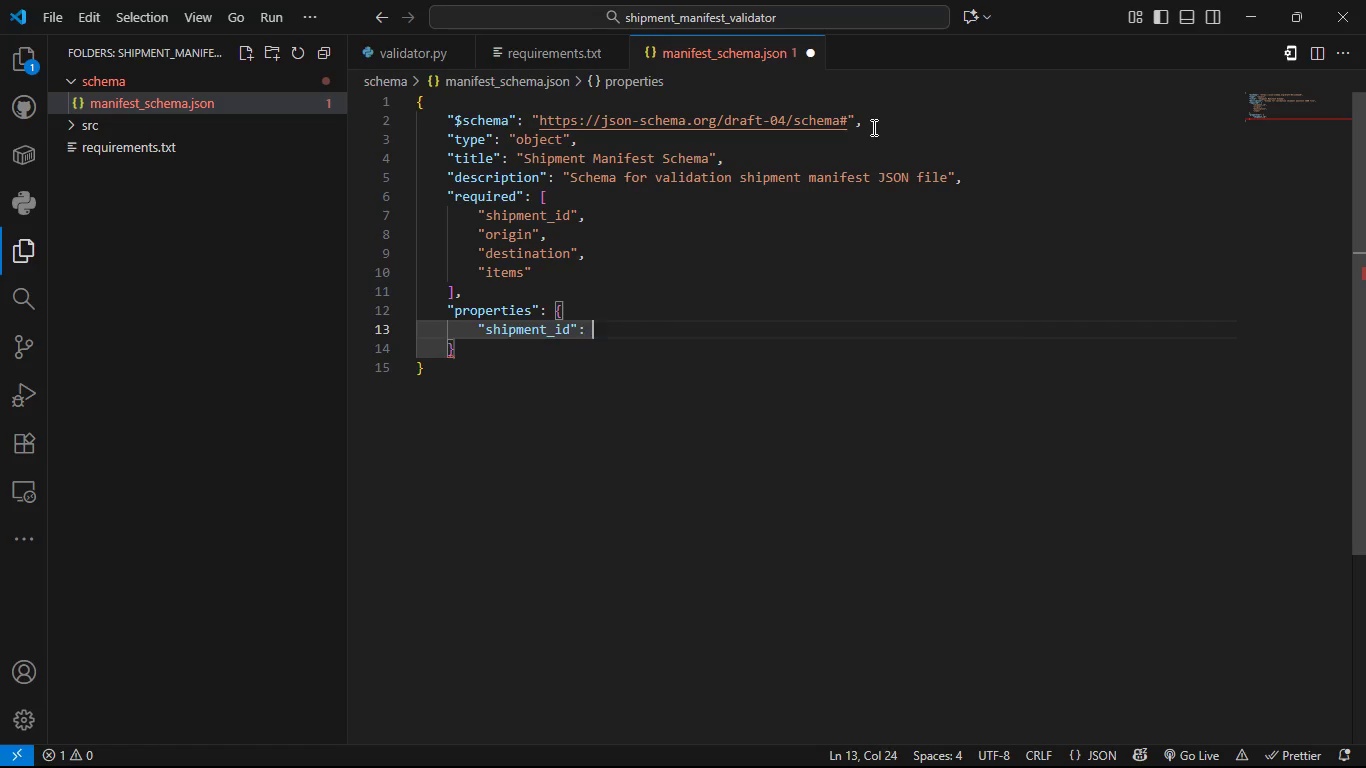 
key(Space)
 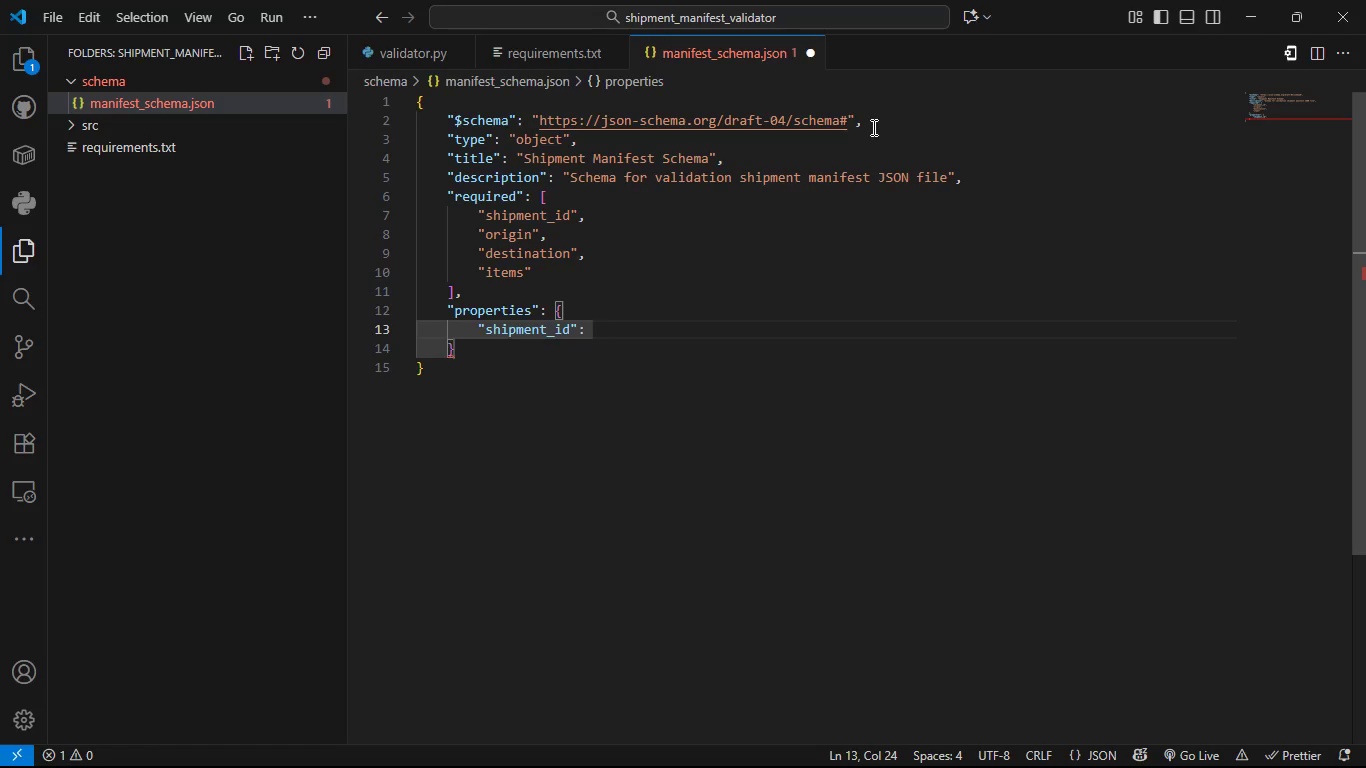 
key(Shift+BracketLeft)
 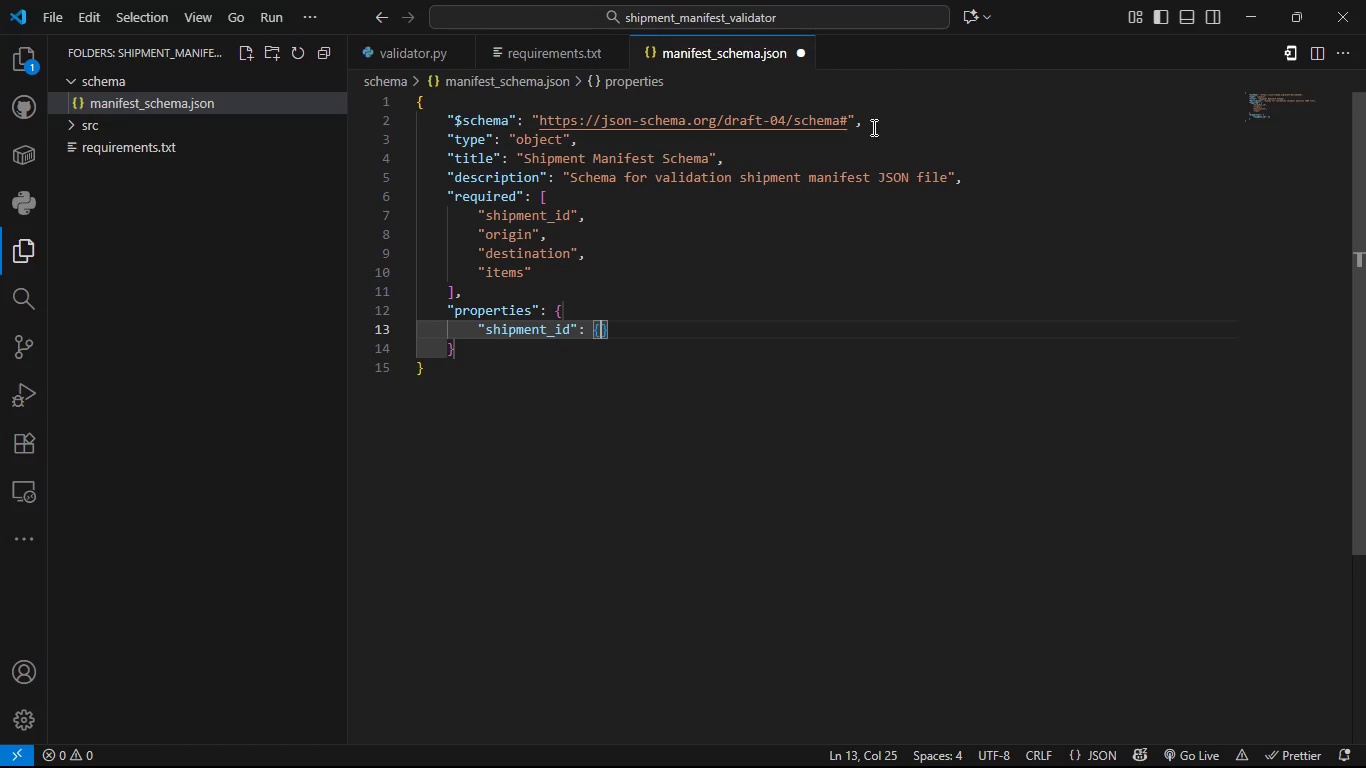 
key(Enter)
 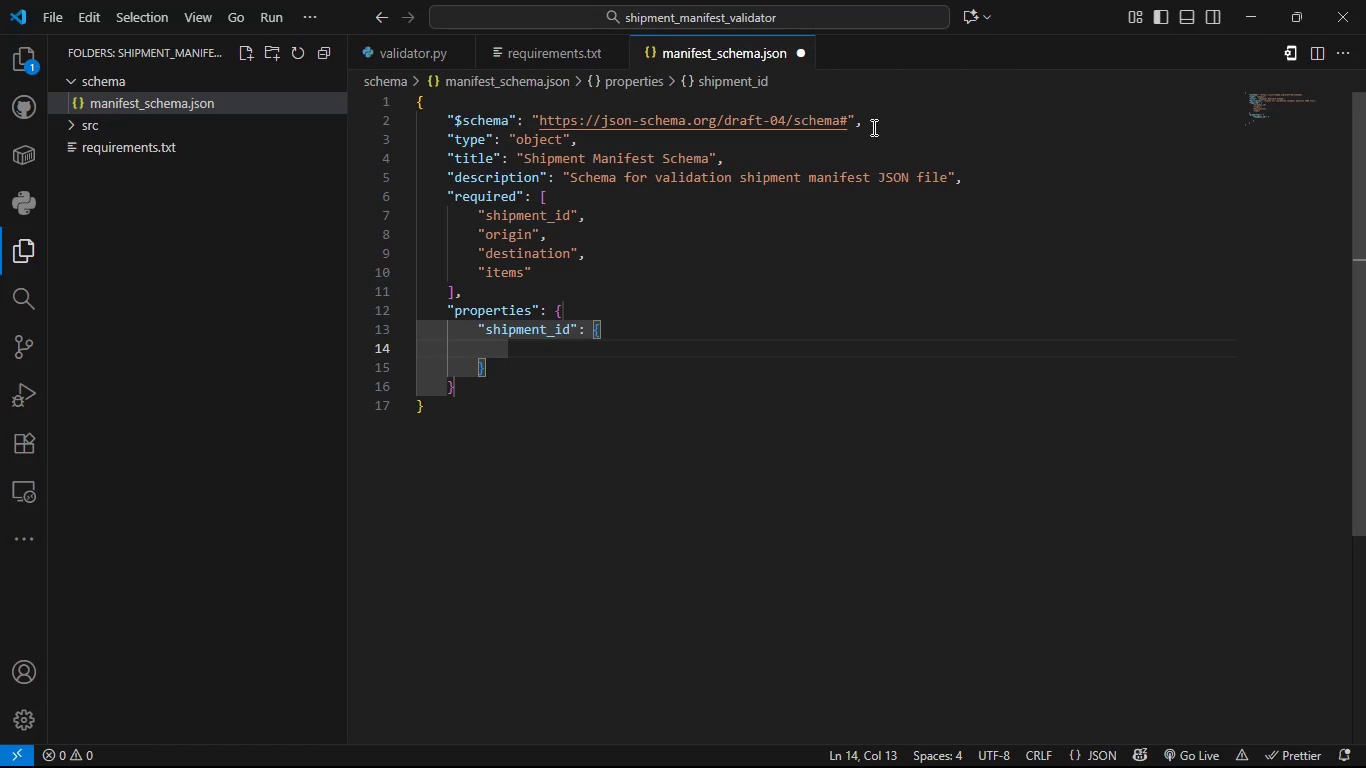 
type("type: "str)
key(Backspace)
key(Backspace)
key(Backspace)
key(Backspace)
key(Backspace)
key(Backspace)
type(": )
key(Backspace)
type("string)
 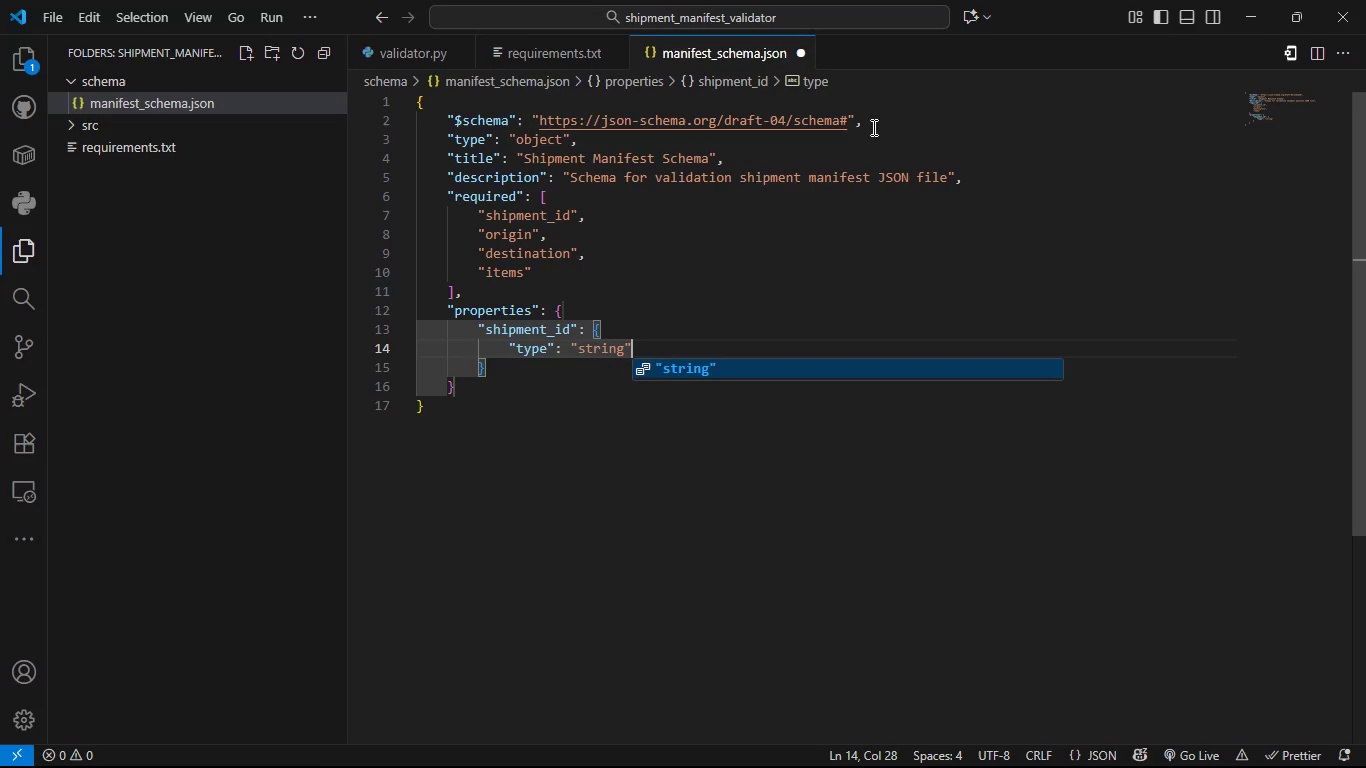 
 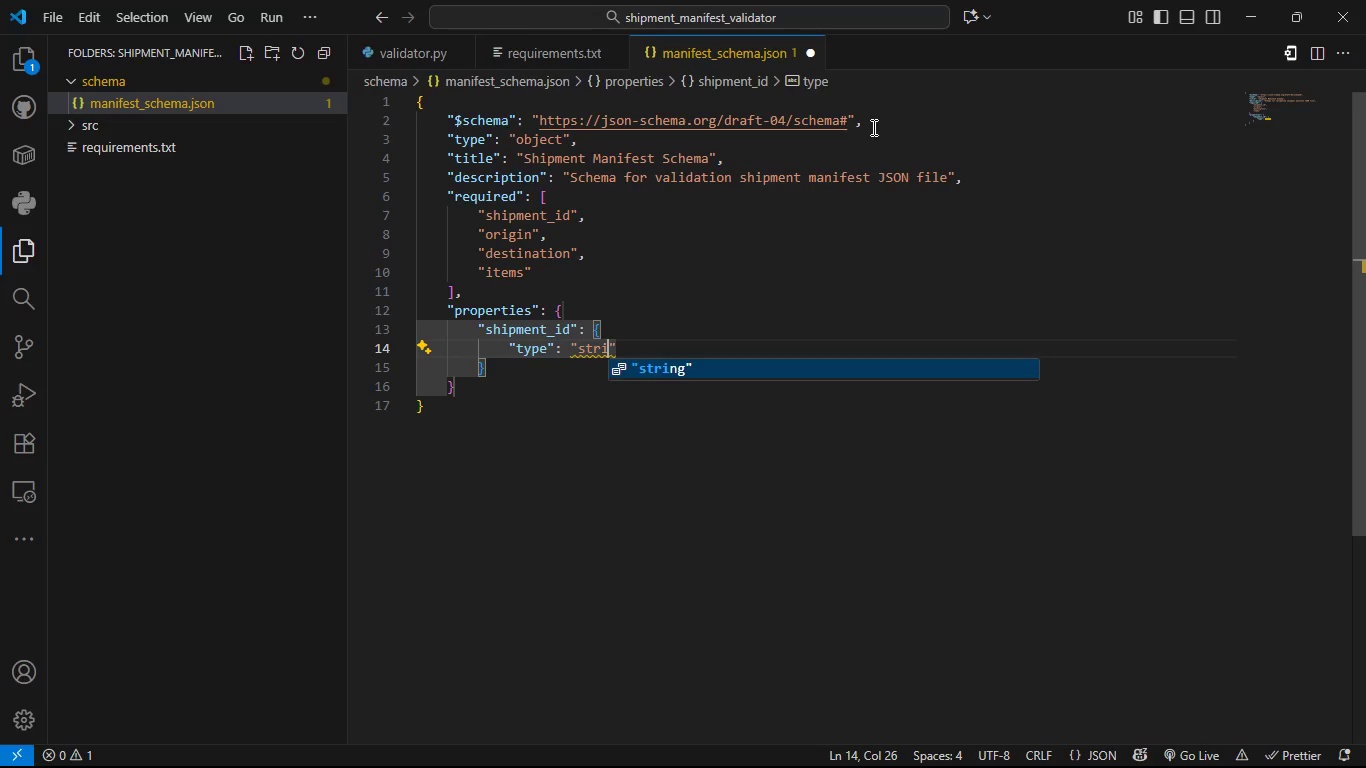 
key(ArrowRight)
 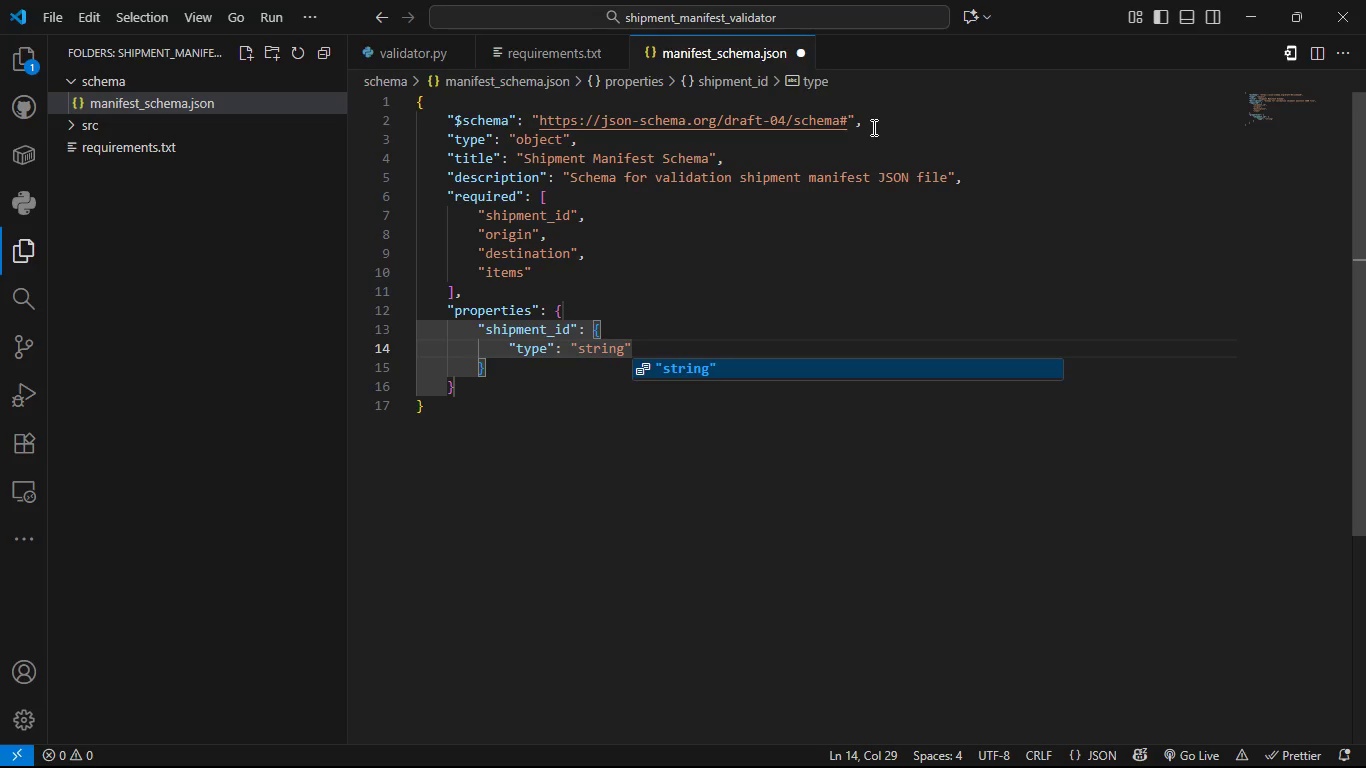 
key(Comma)
 